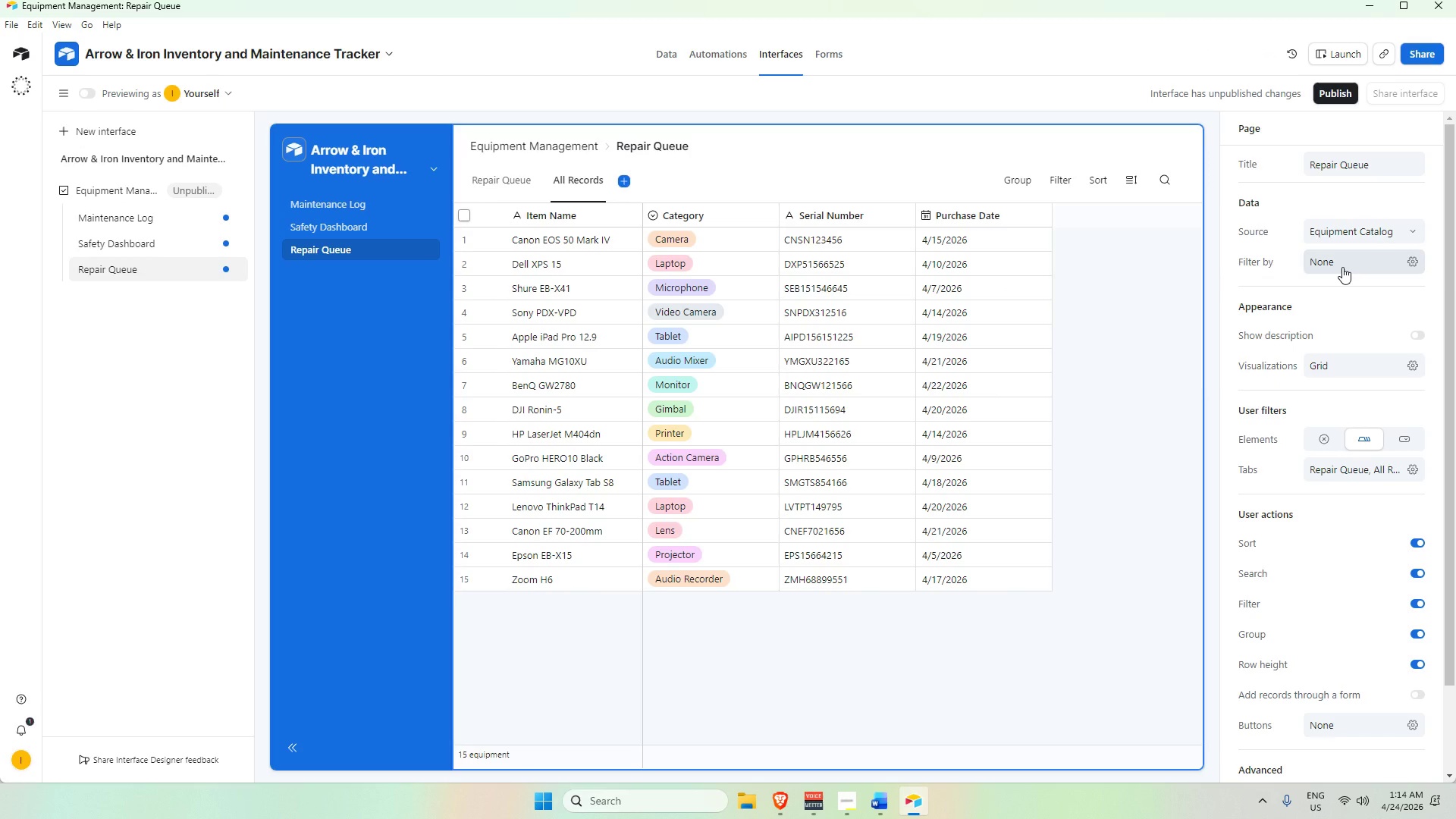 
scroll: coordinate [1368, 534], scroll_direction: down, amount: 4.0
 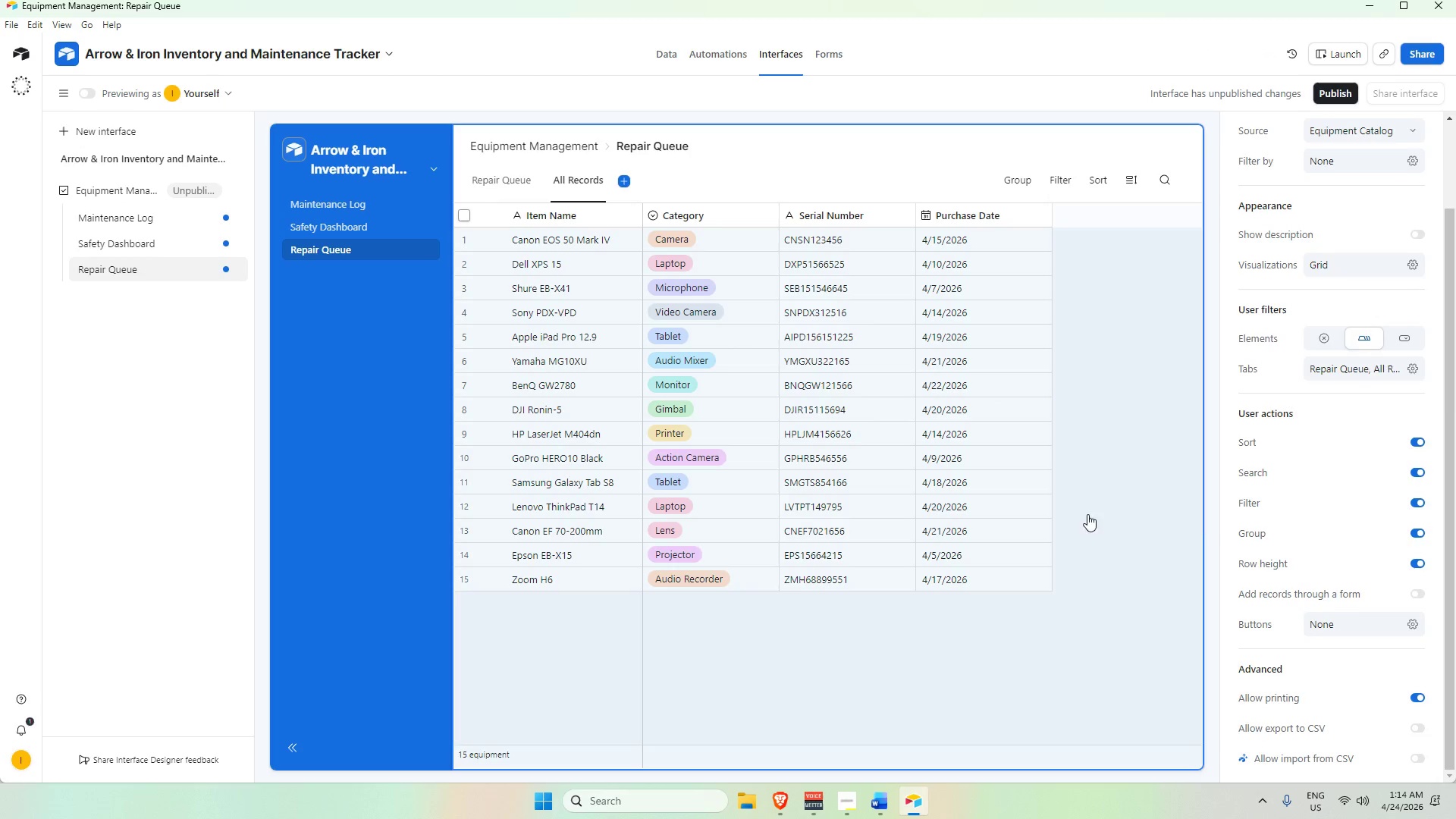 
left_click([1111, 486])
 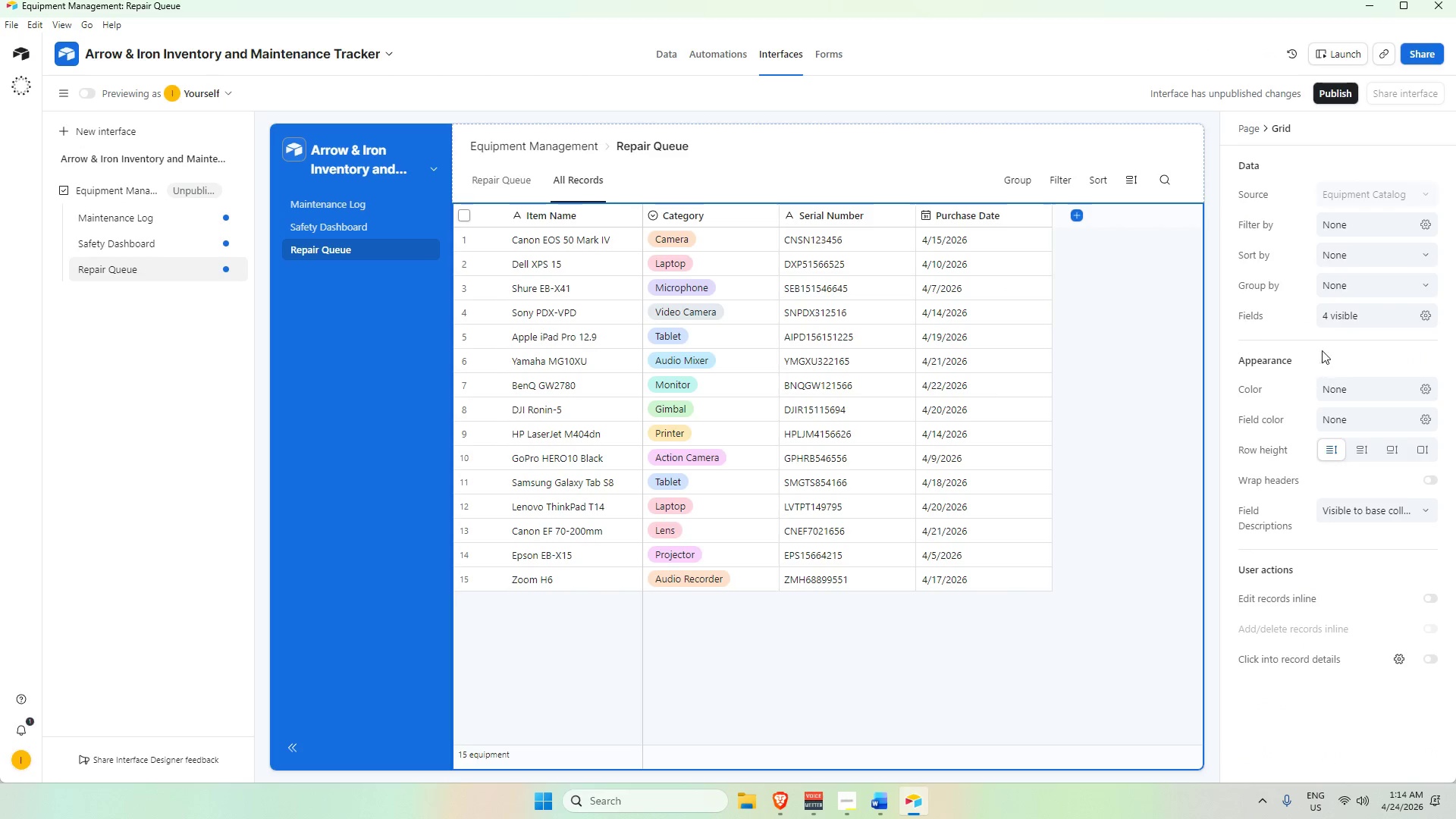 
scroll: coordinate [1370, 251], scroll_direction: up, amount: 3.0
 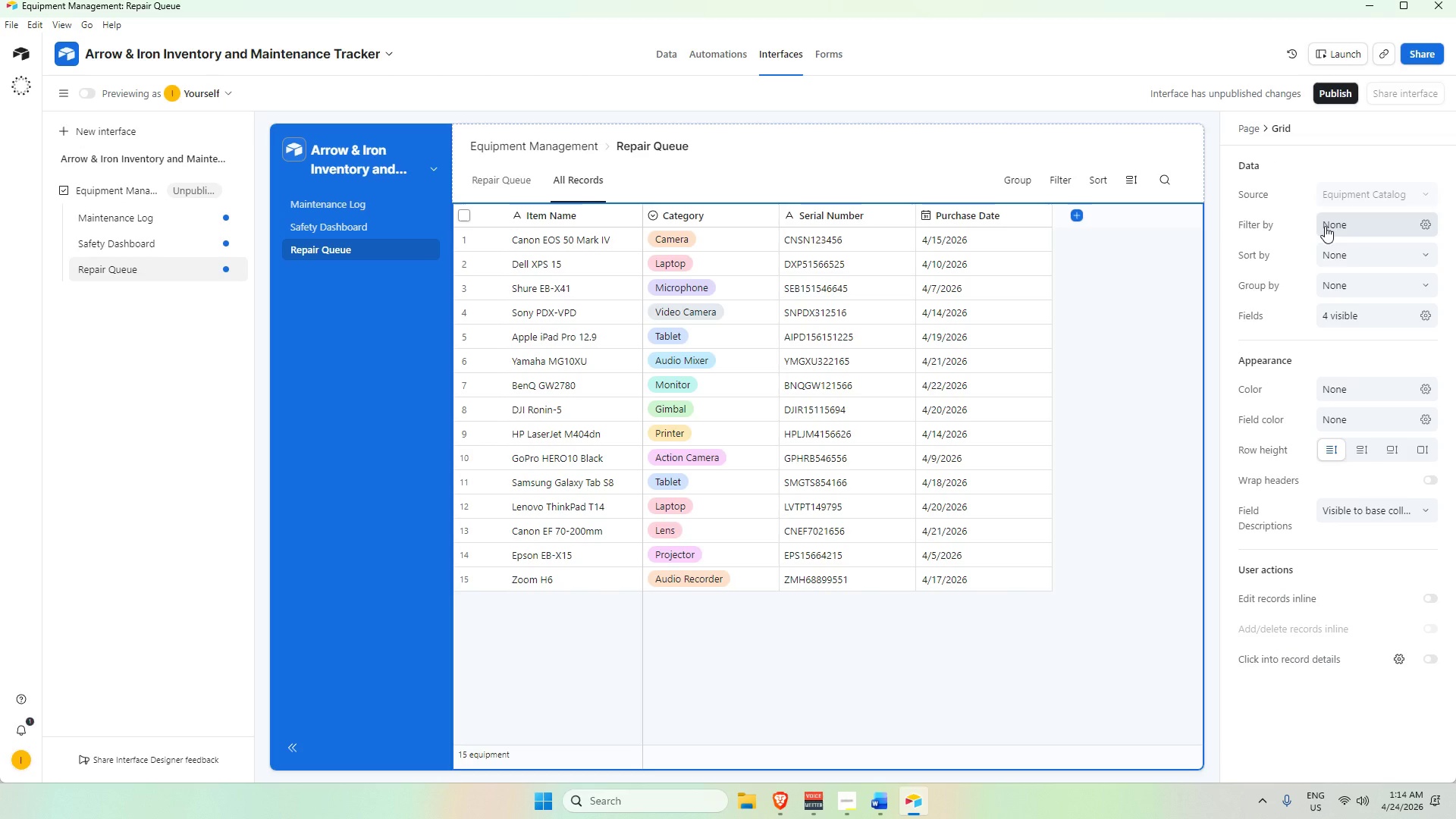 
wait(15.34)
 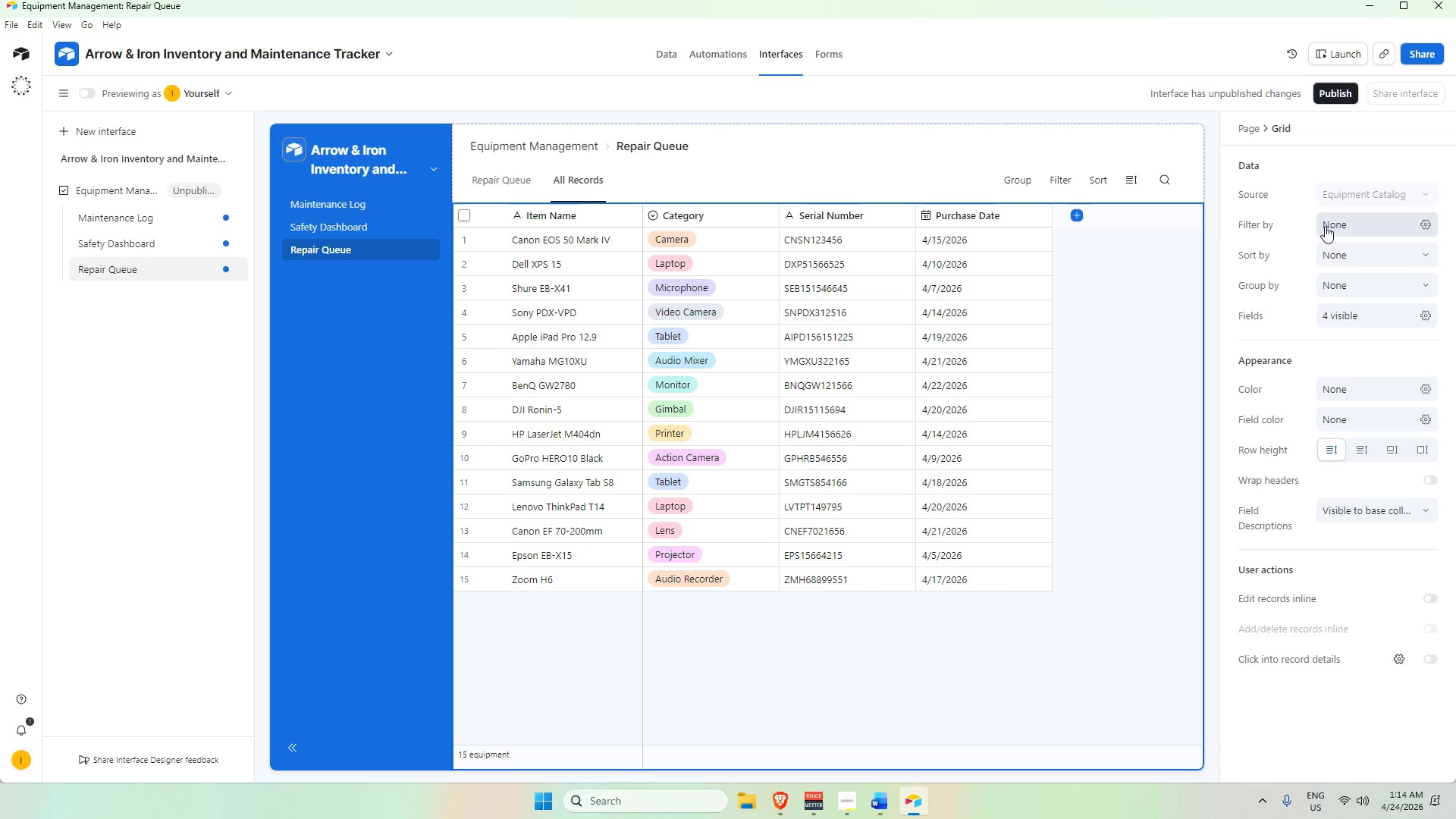 
scroll: coordinate [1007, 396], scroll_direction: up, amount: 2.0
 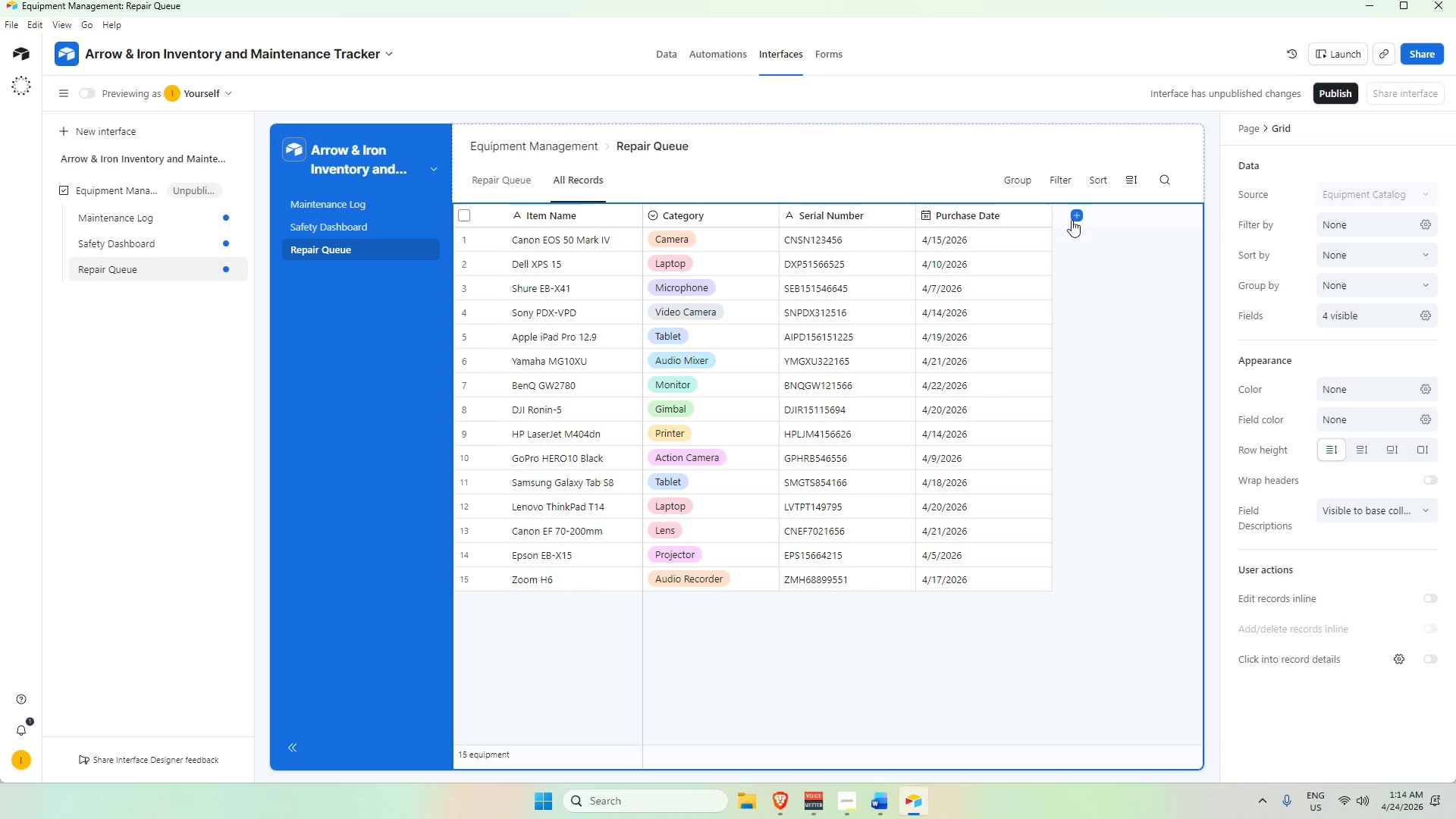 
left_click([1077, 217])
 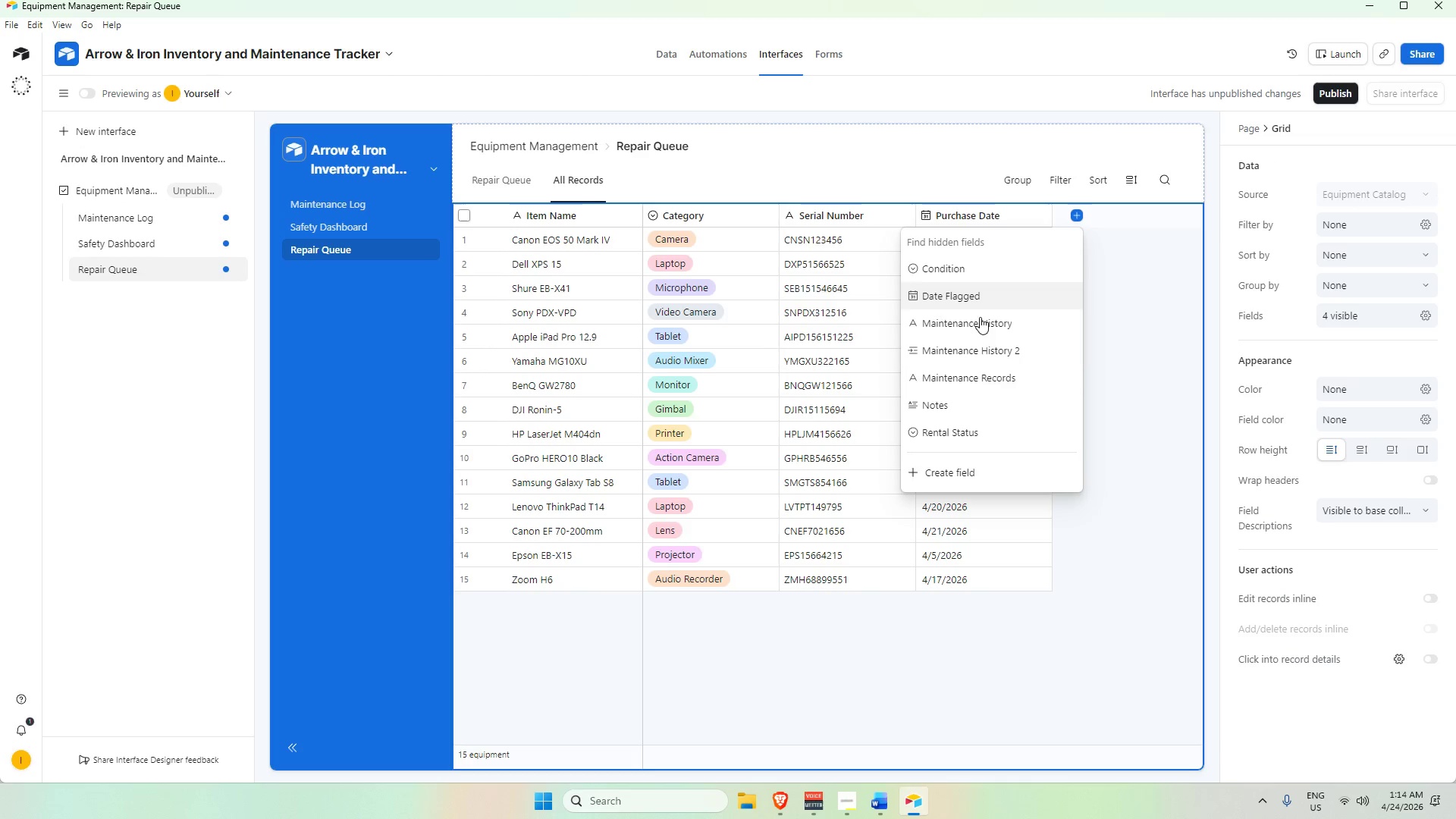 
scroll: coordinate [974, 407], scroll_direction: down, amount: 3.0
 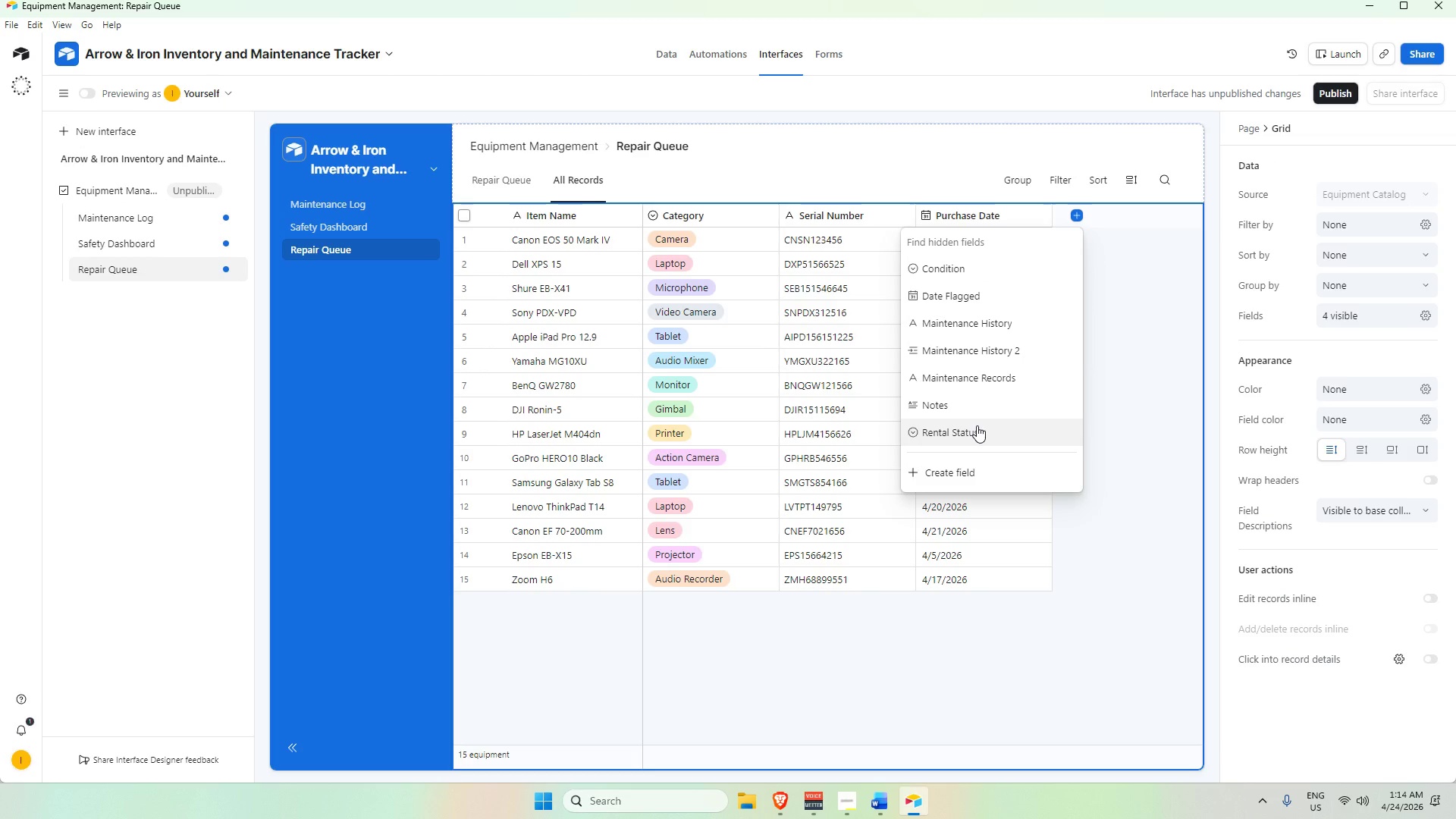 
wait(5.94)
 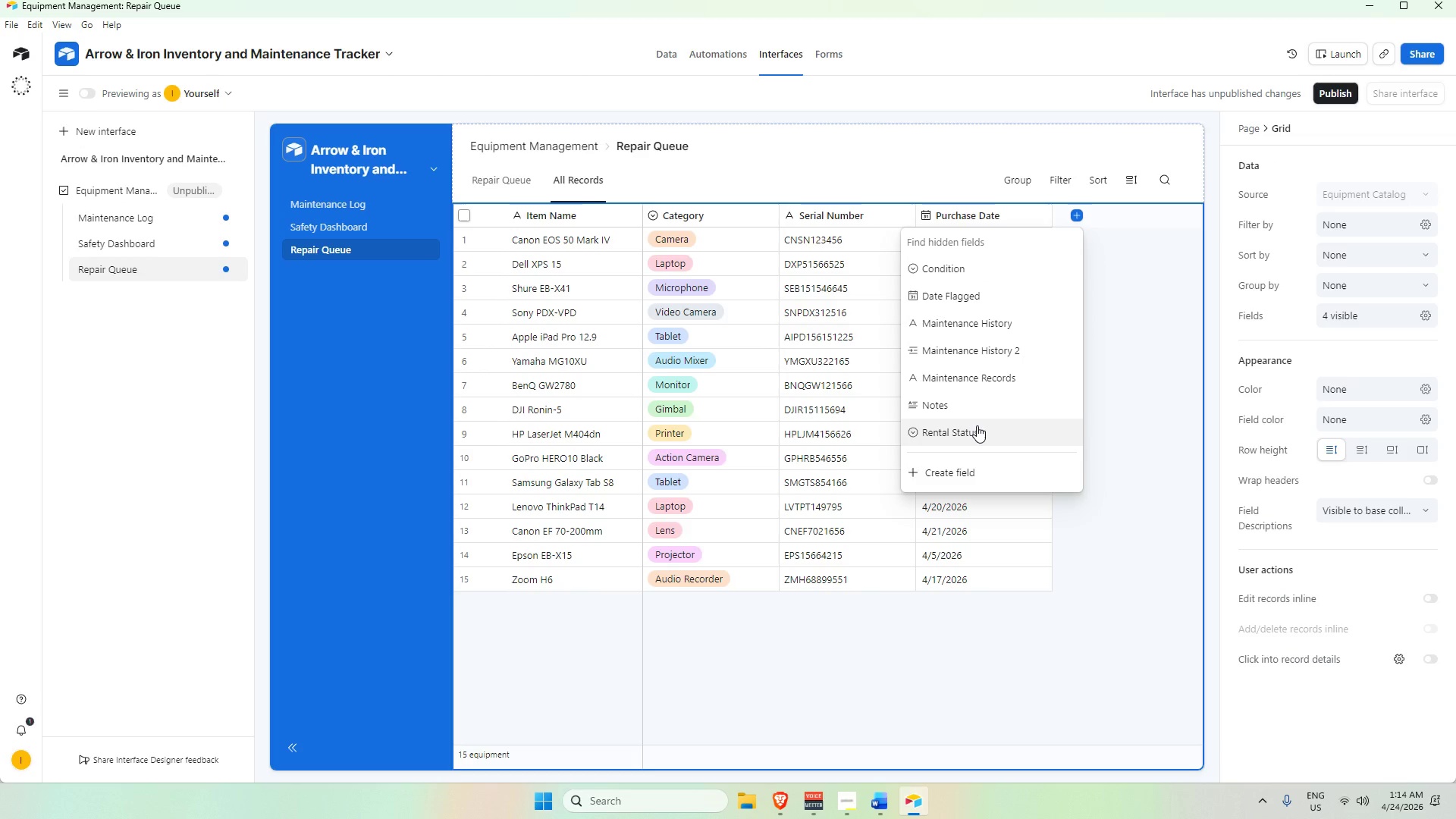 
left_click([988, 296])
 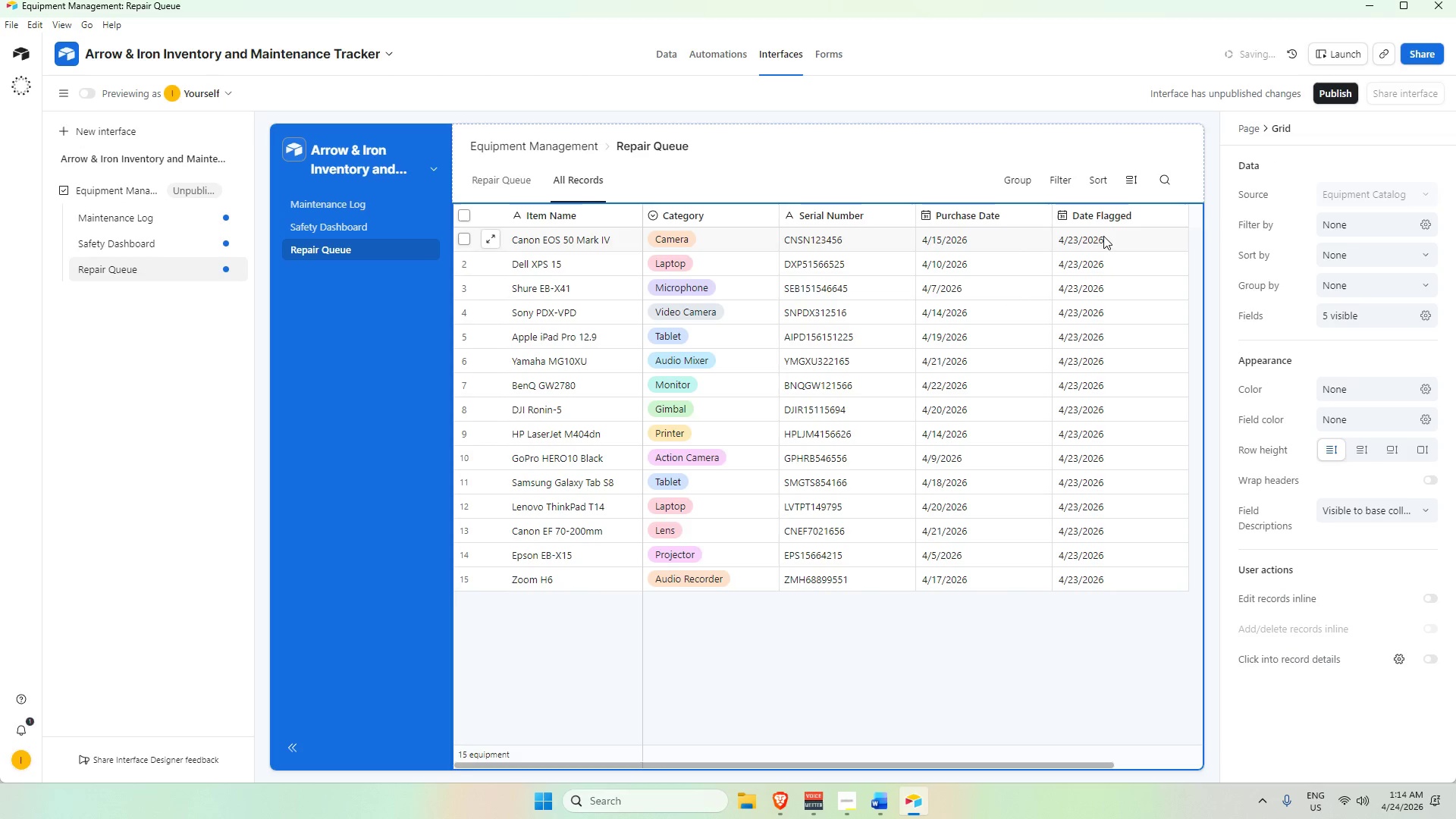 
left_click_drag(start_coordinate=[1133, 214], to_coordinate=[962, 215])
 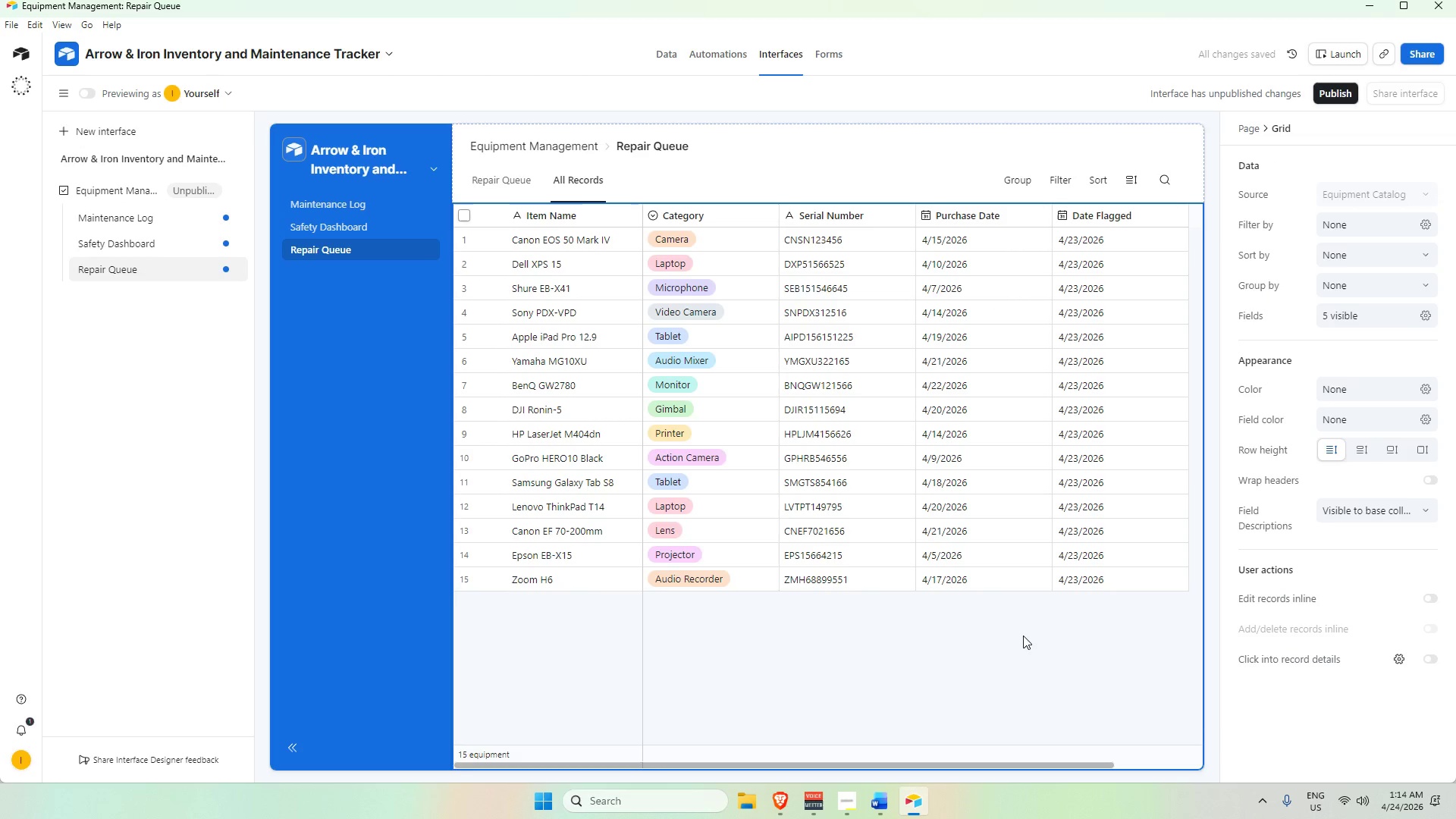 
left_click([1010, 636])
 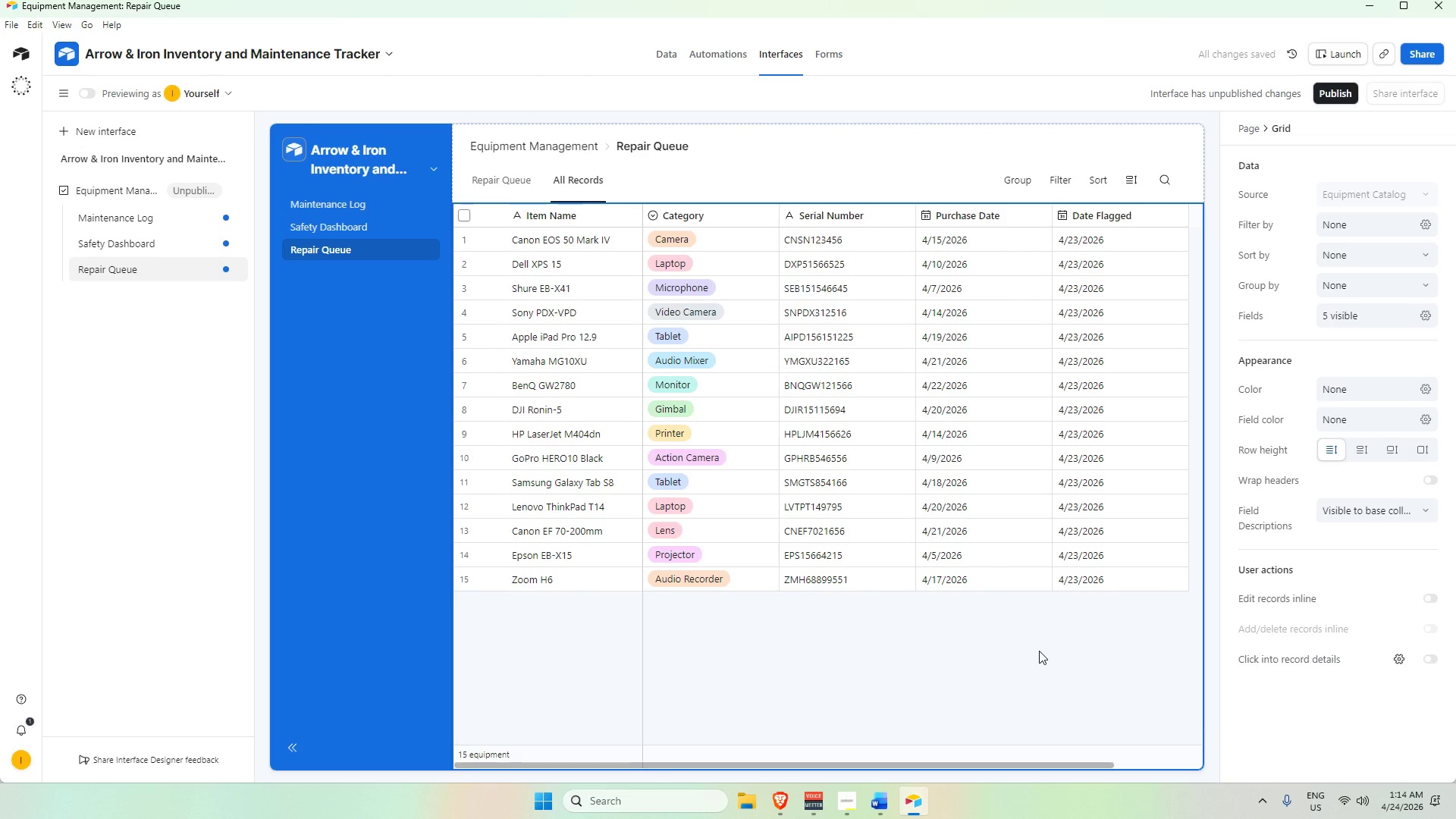 
left_click([1050, 677])
 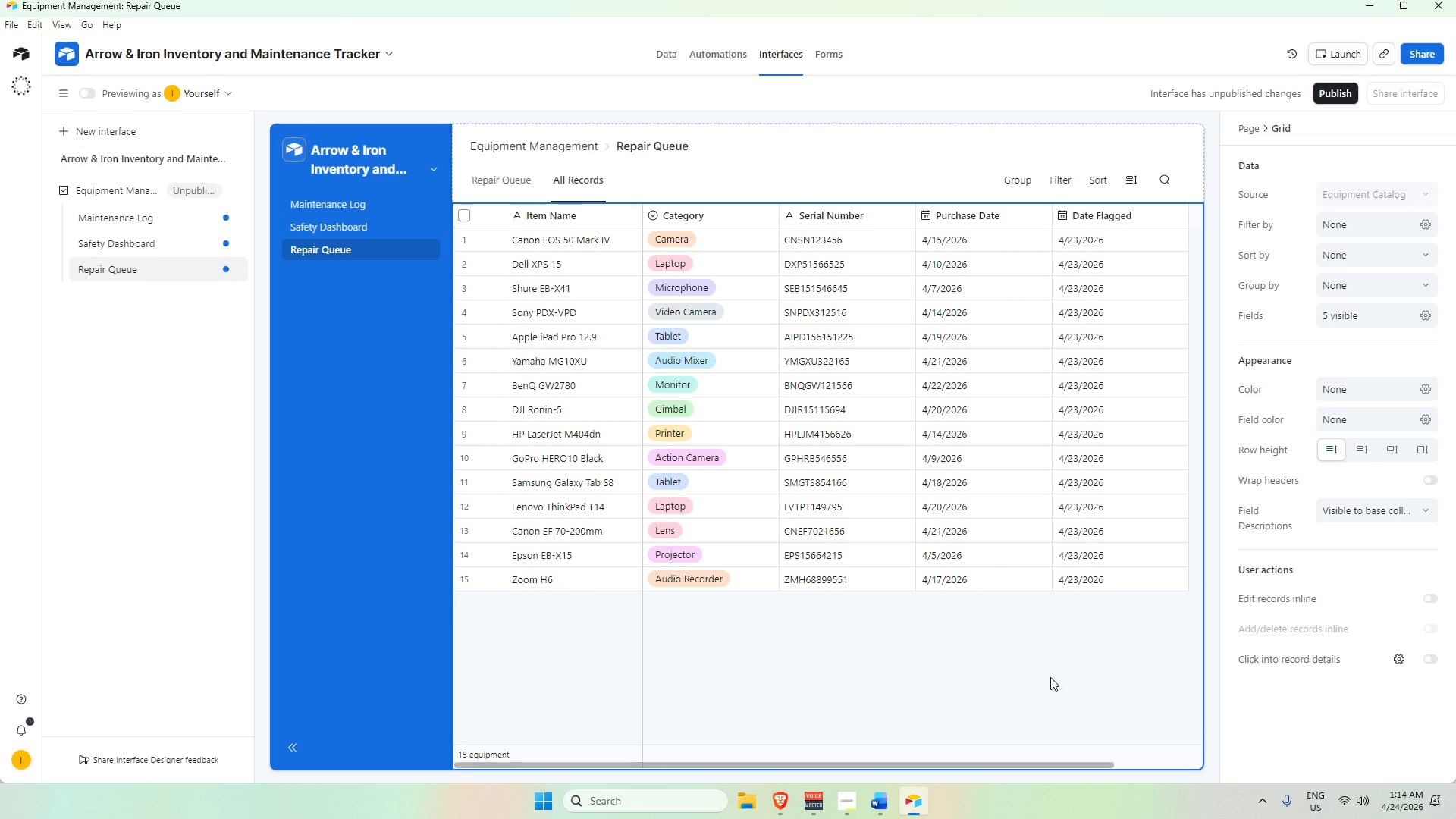 
scroll: coordinate [1021, 671], scroll_direction: up, amount: 3.0
 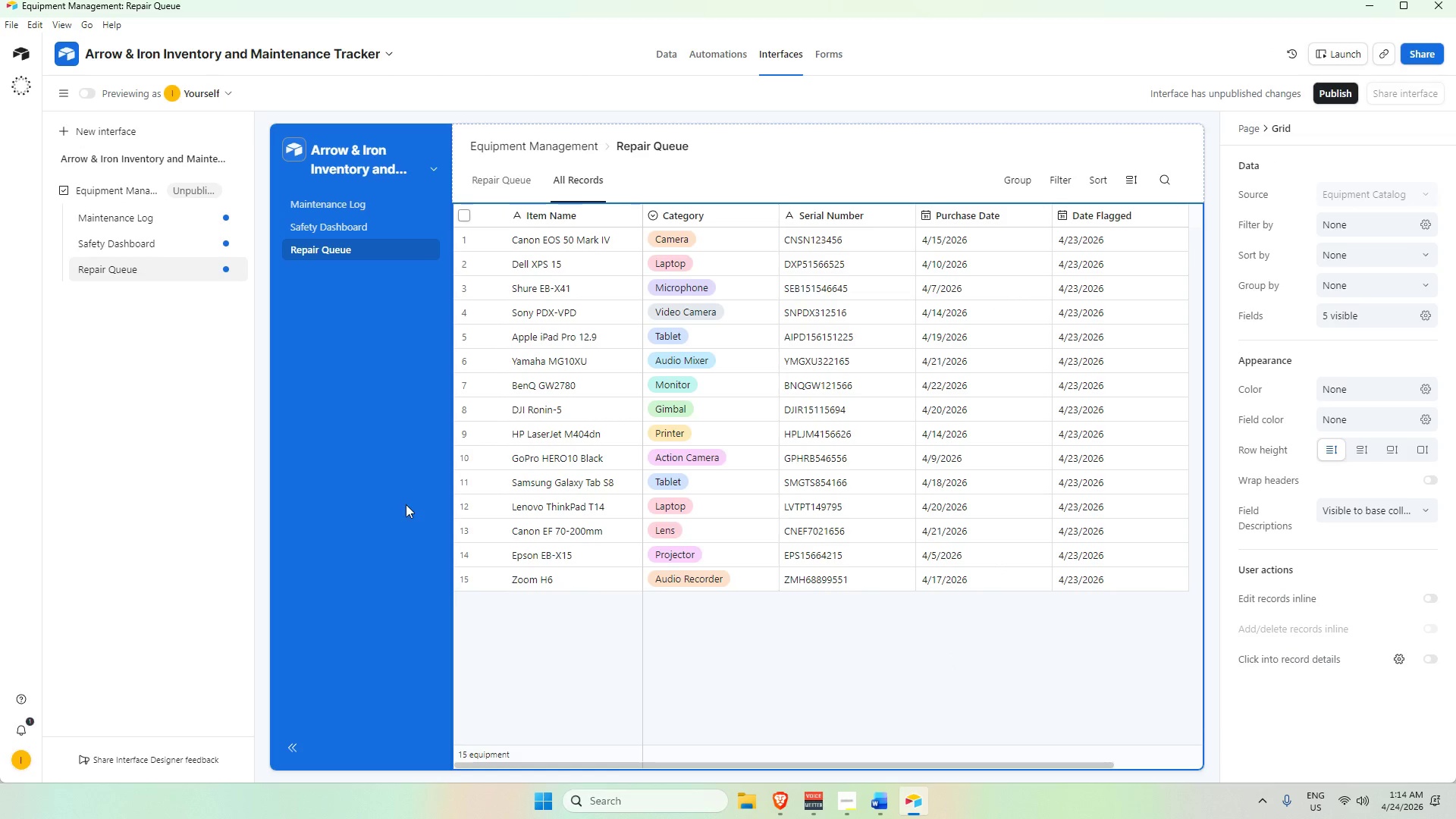 
left_click([406, 504])
 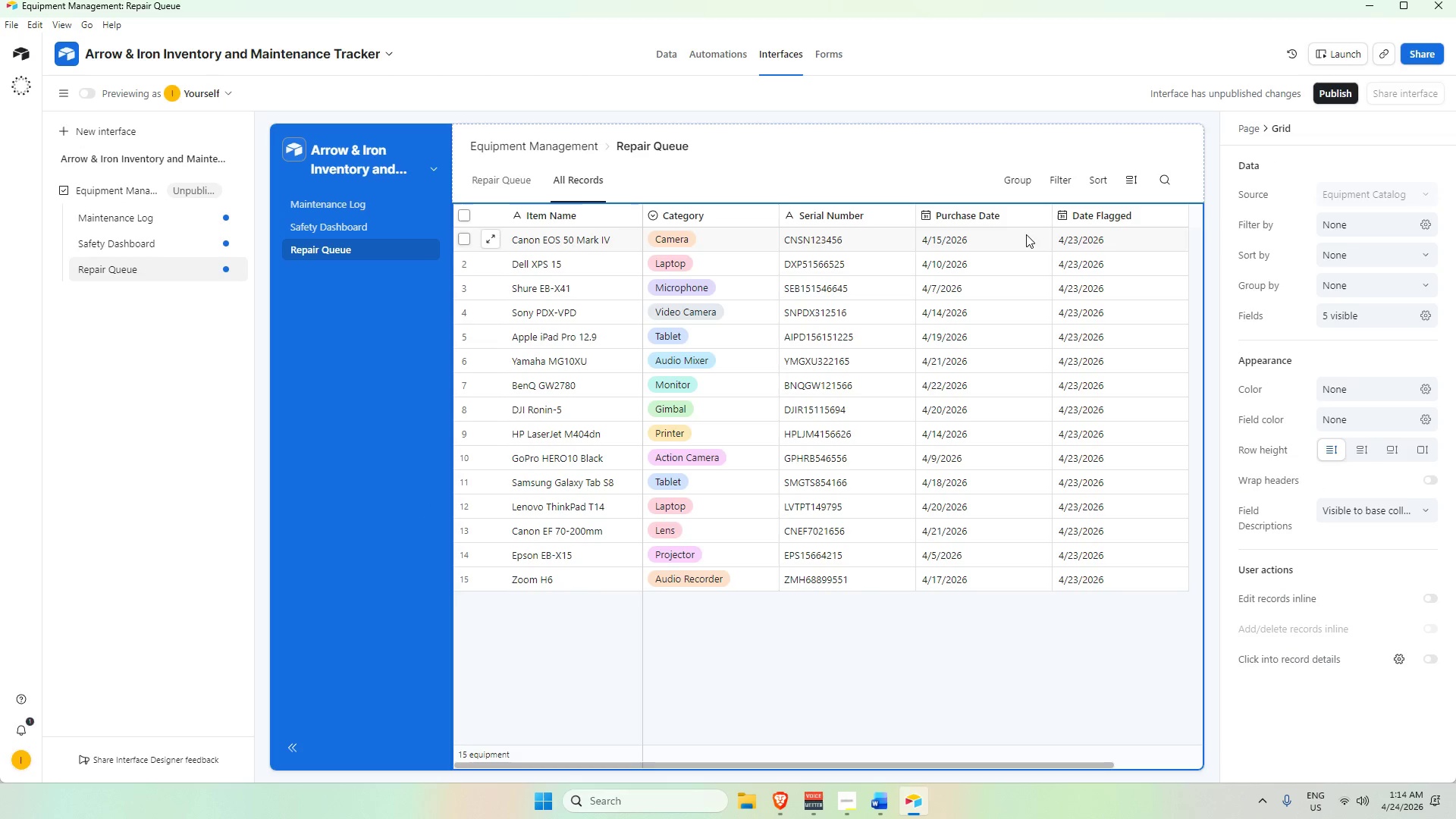 
left_click([836, 146])
 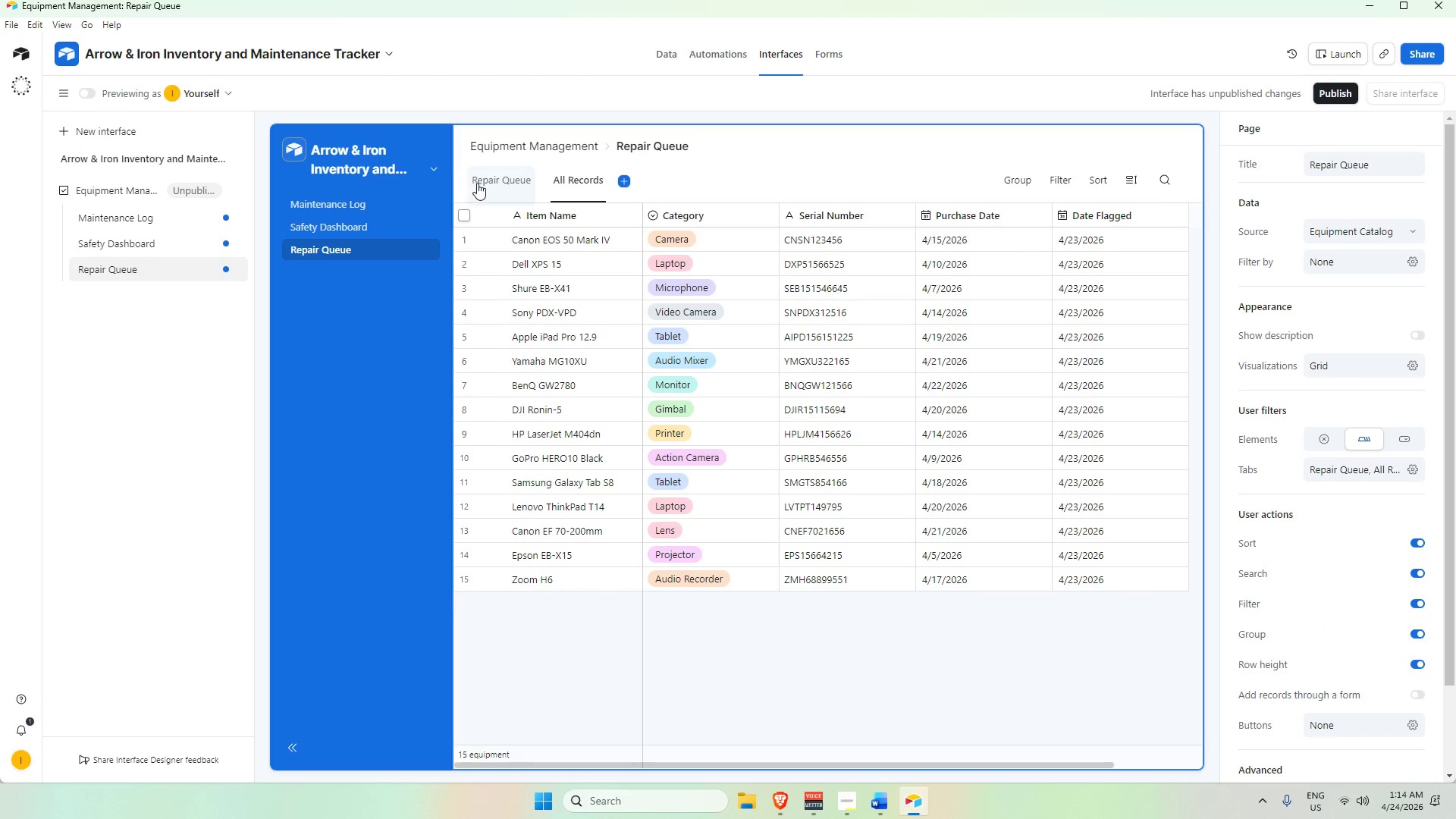 
left_click([494, 186])
 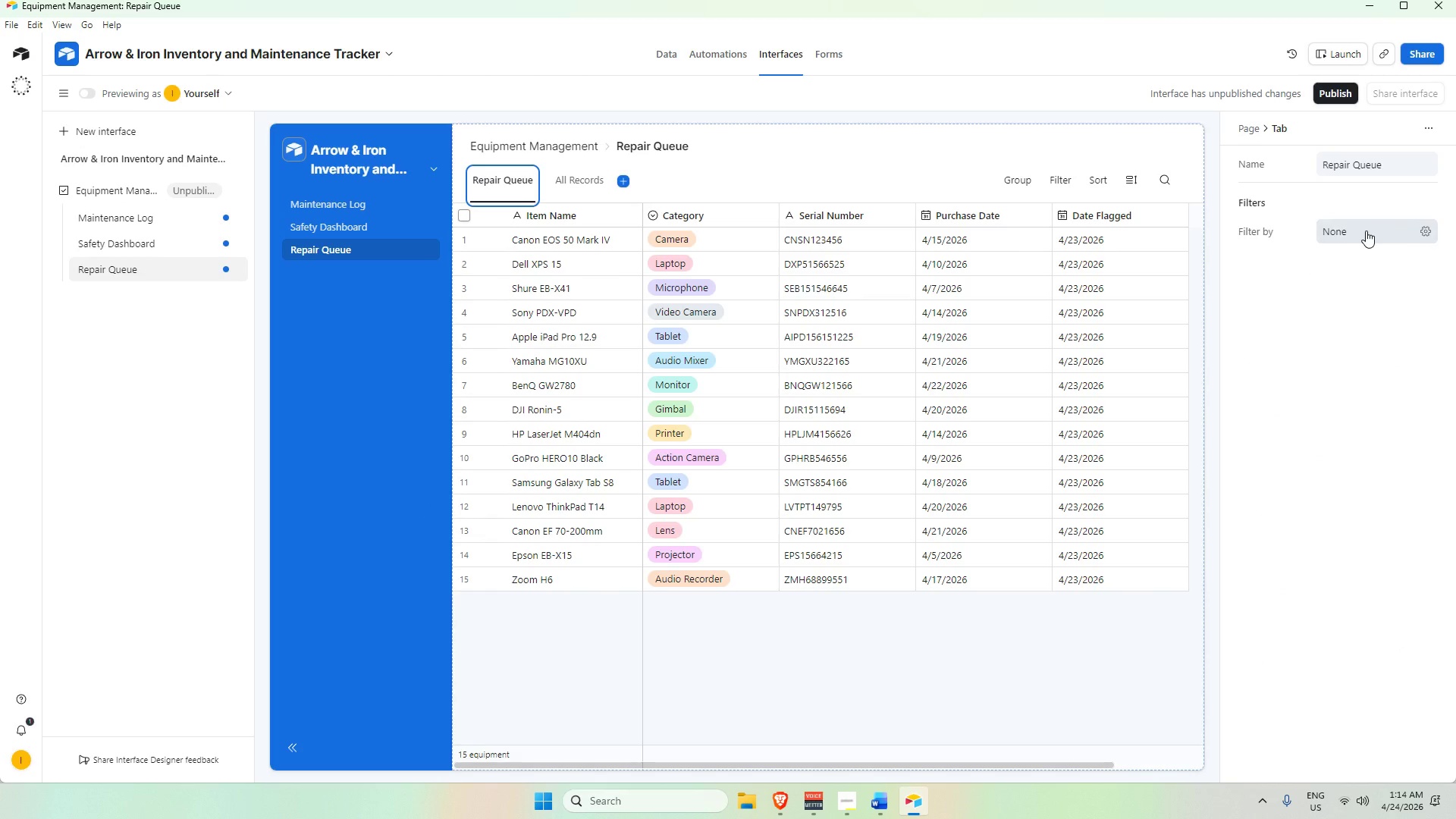 
left_click([1366, 230])
 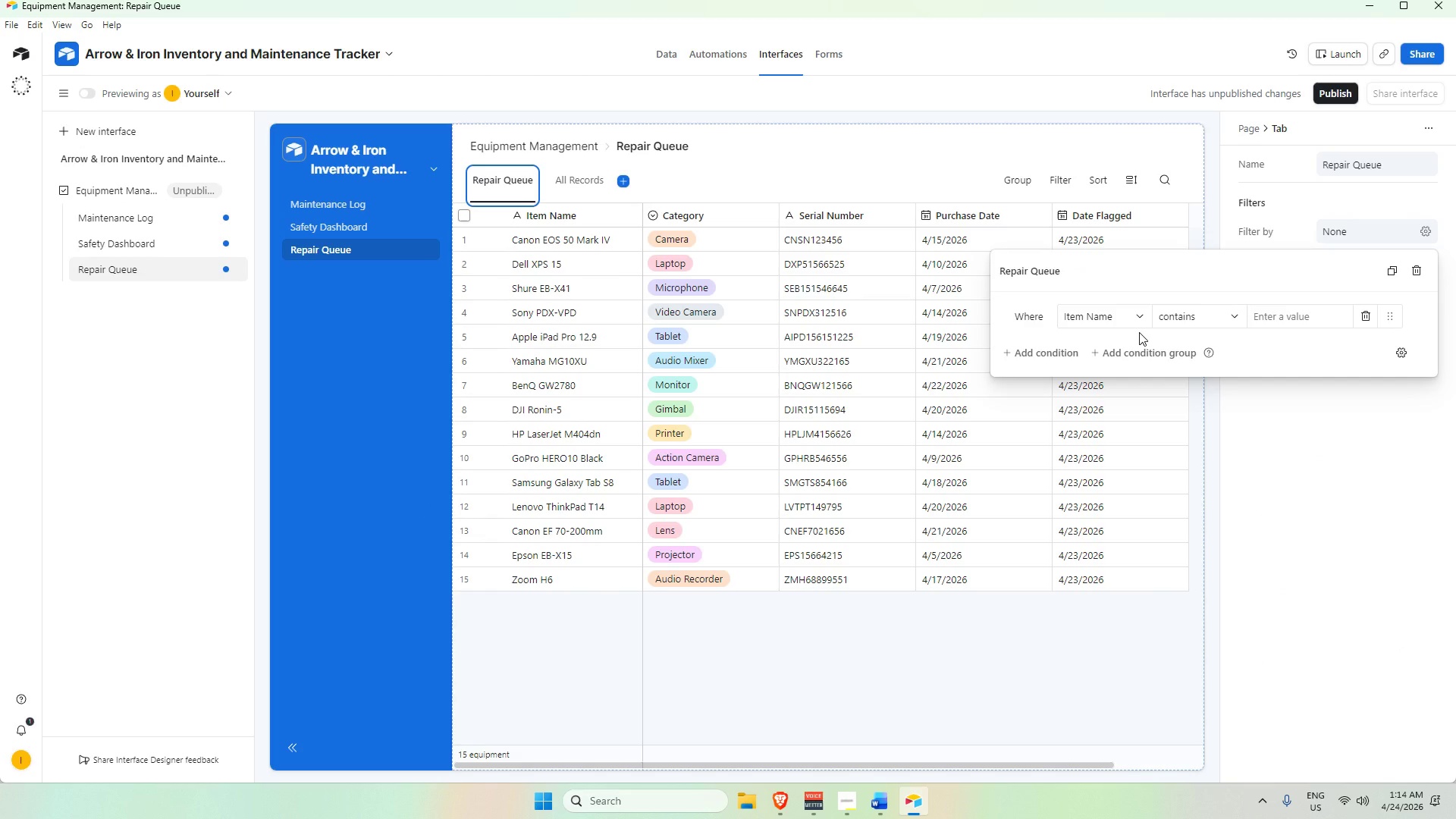 
wait(8.92)
 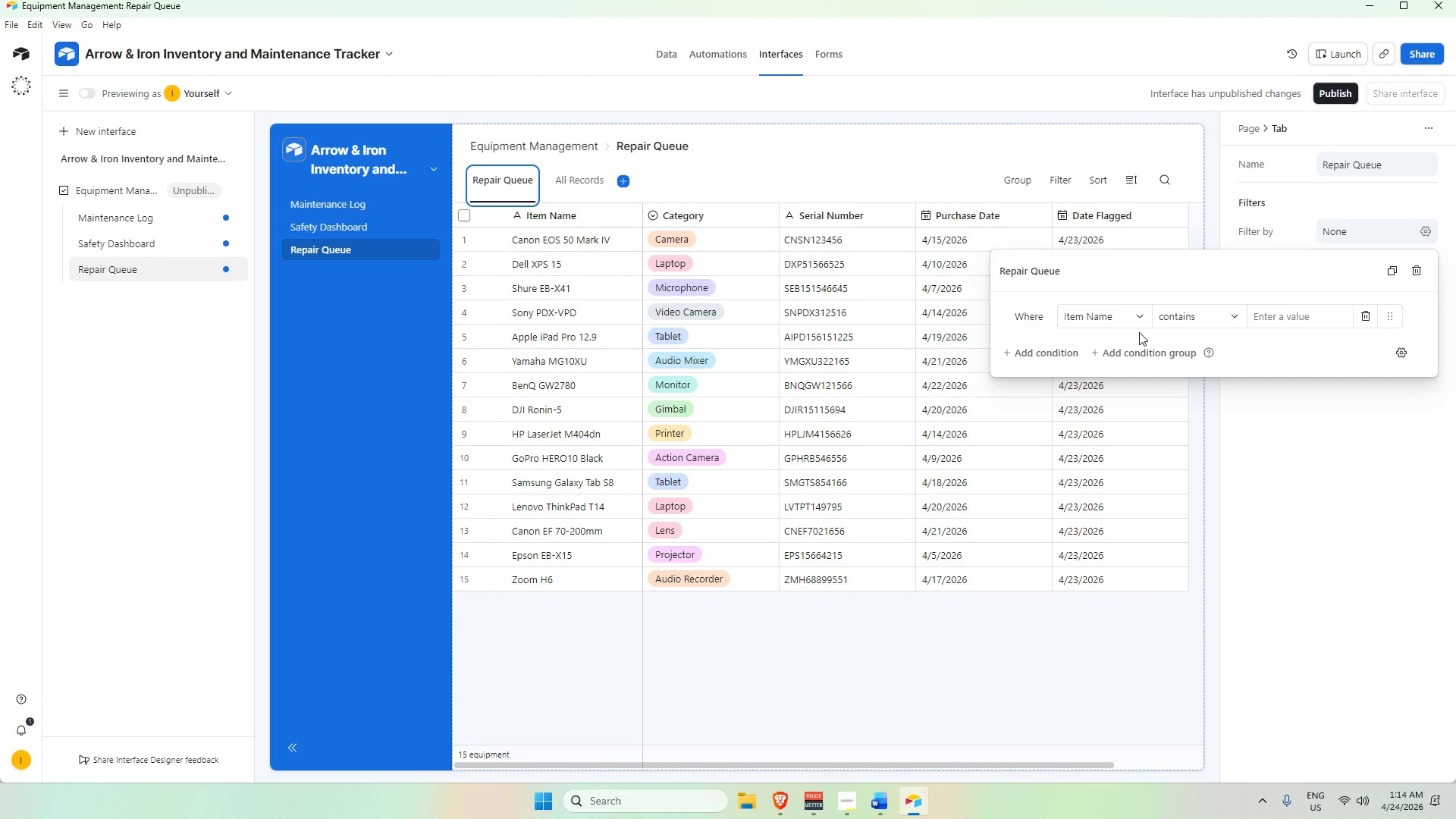 
left_click([1135, 318])
 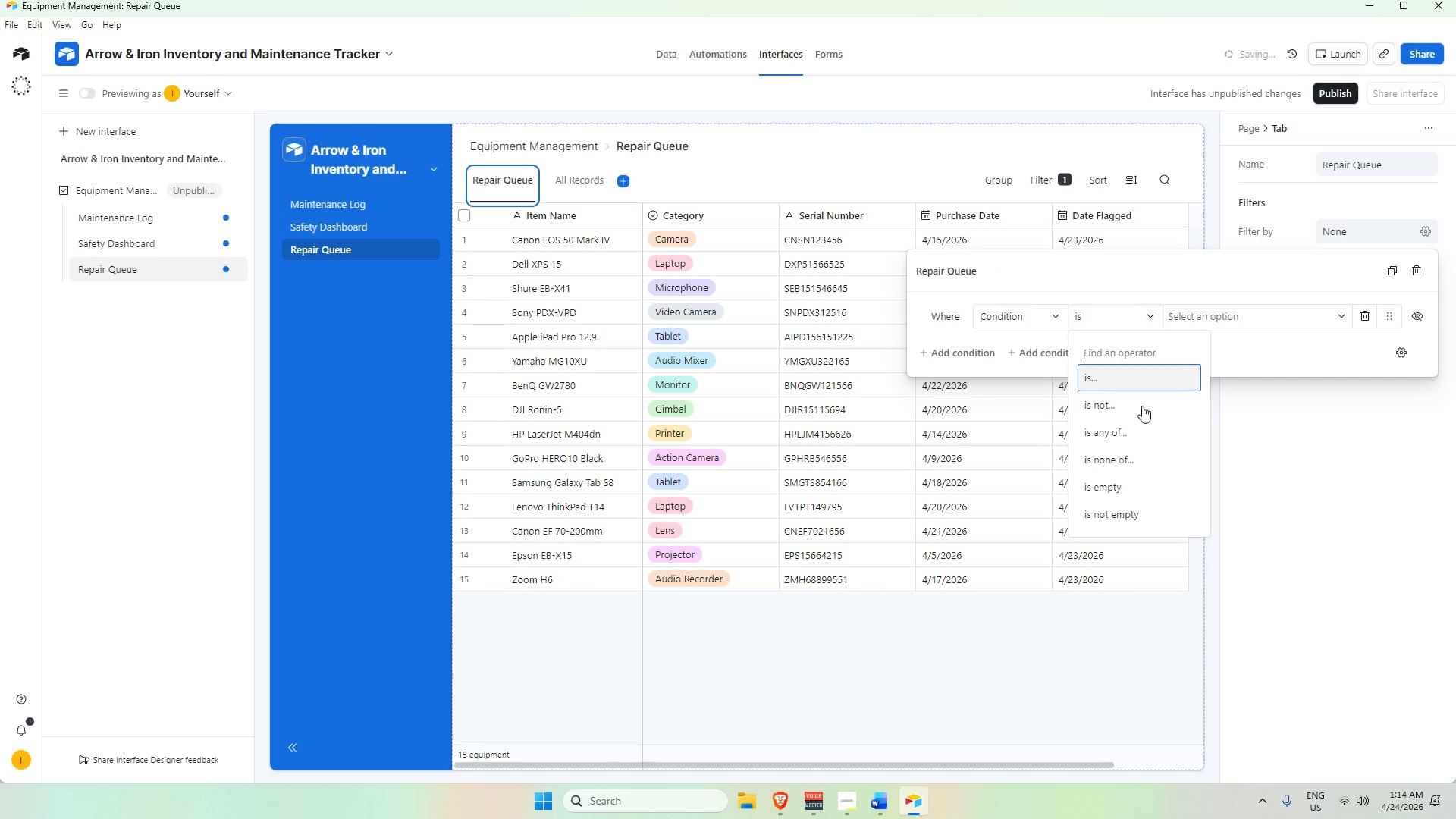 
left_click([1265, 313])
 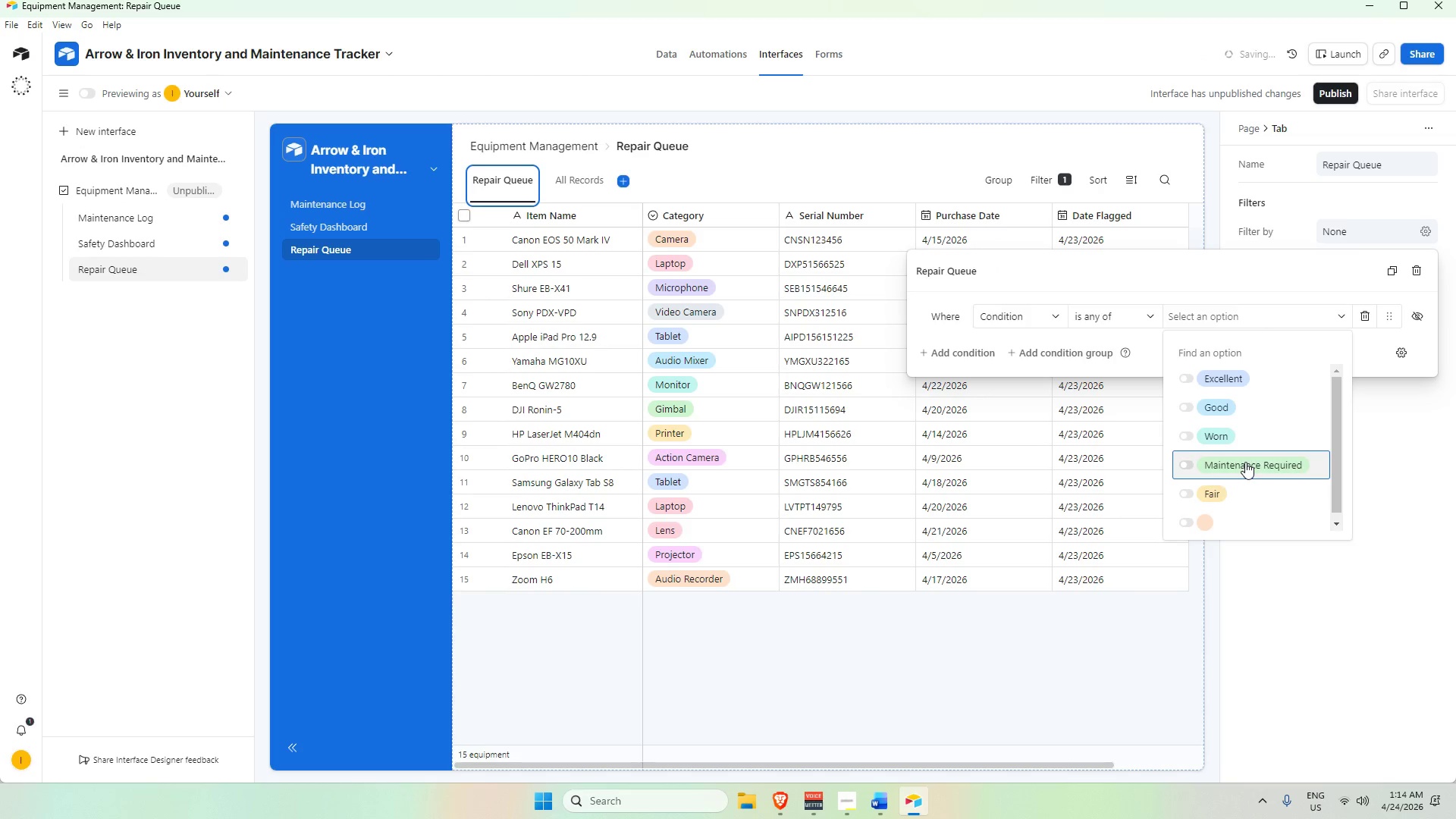 
left_click([1244, 462])
 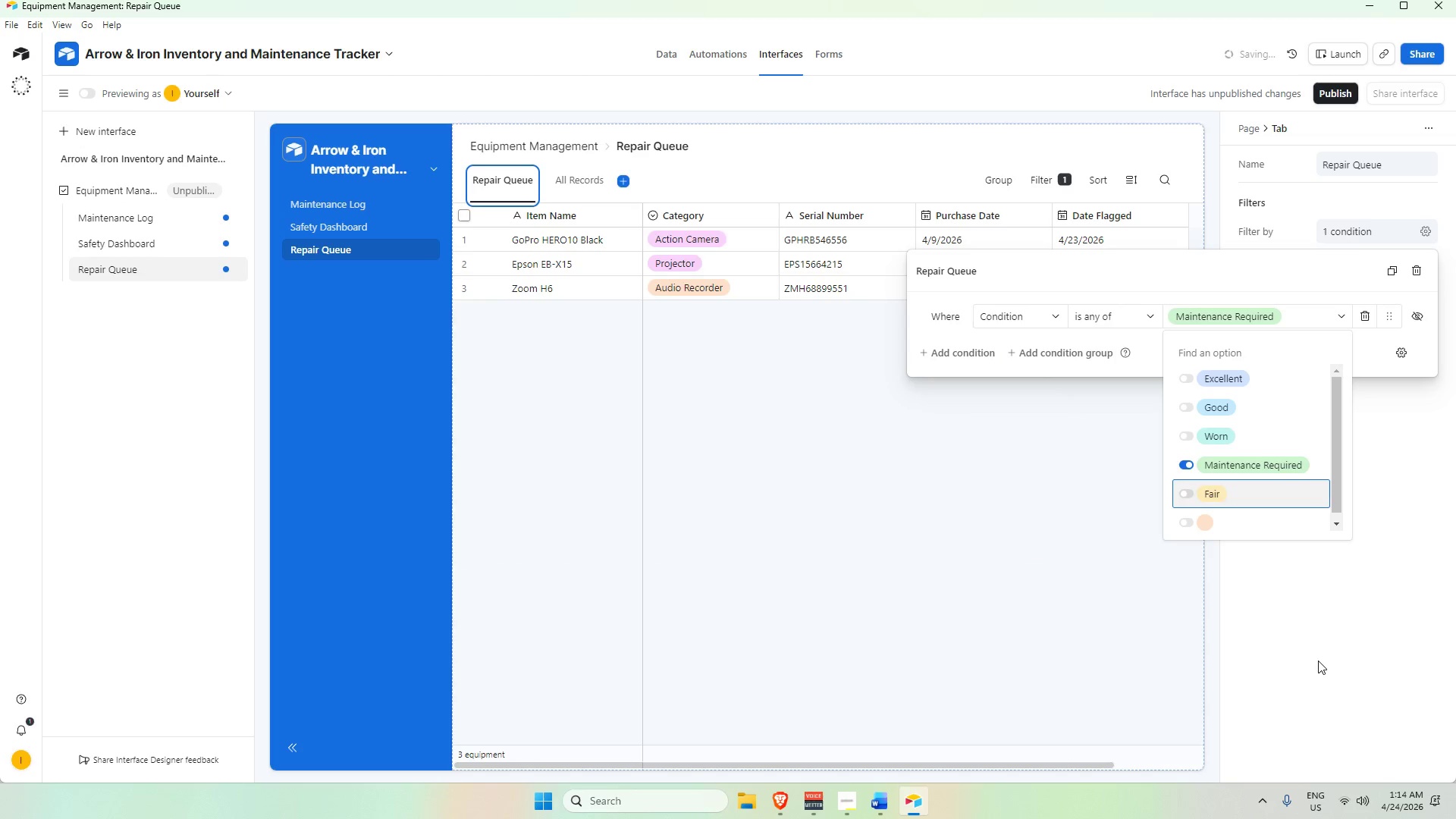 
left_click([1317, 661])
 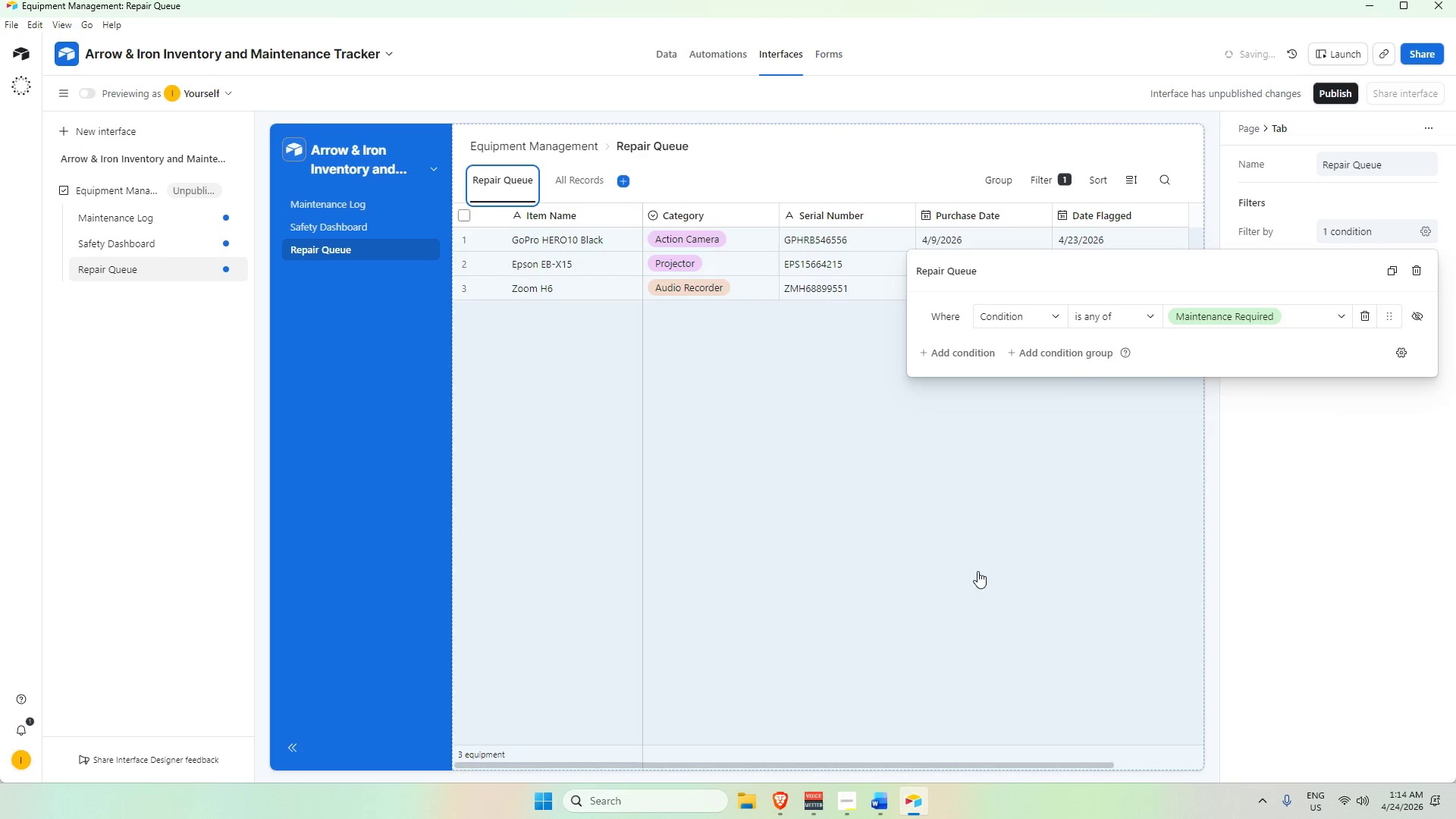 
left_click([896, 551])
 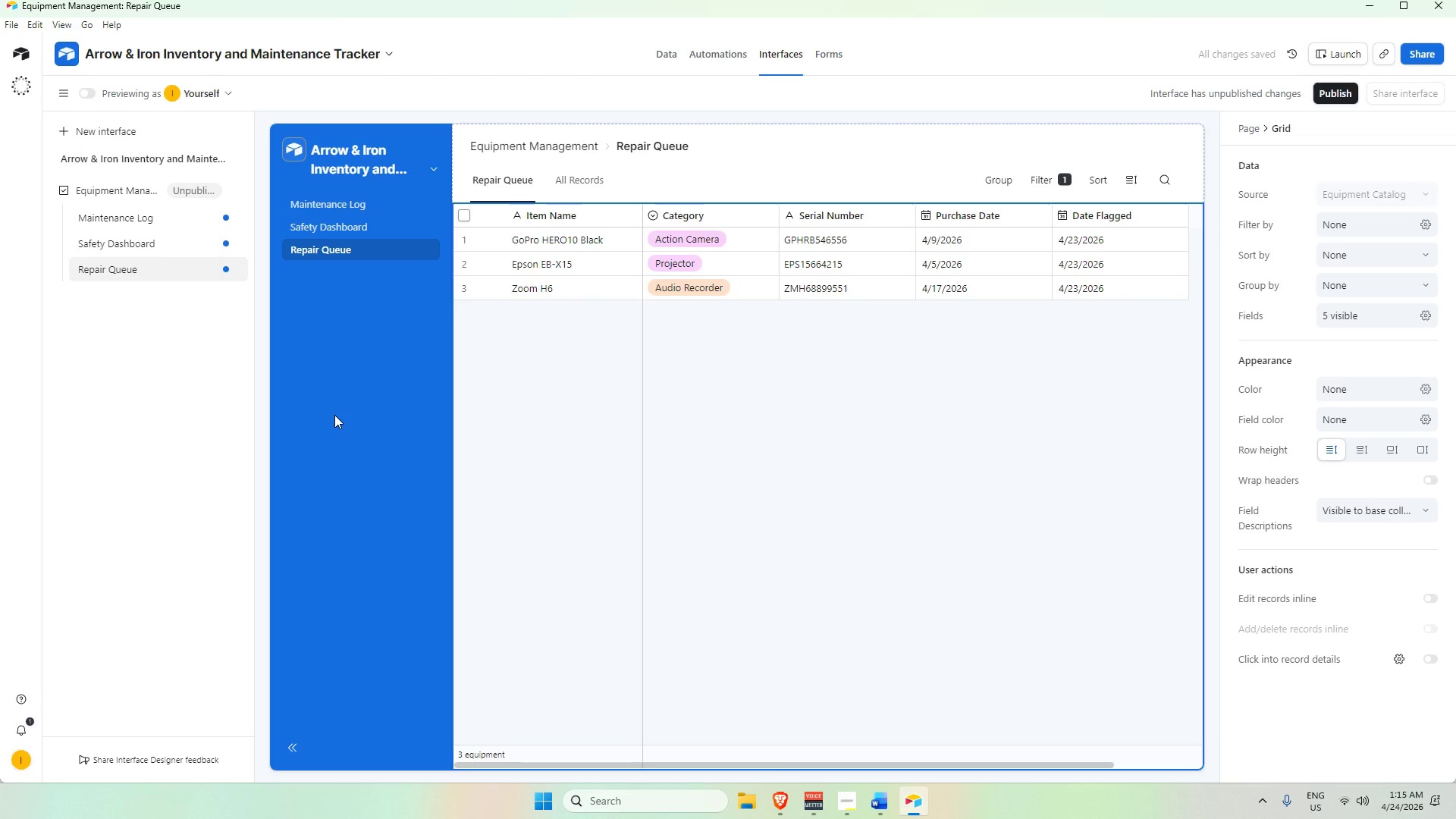 
scroll: coordinate [726, 393], scroll_direction: up, amount: 3.0
 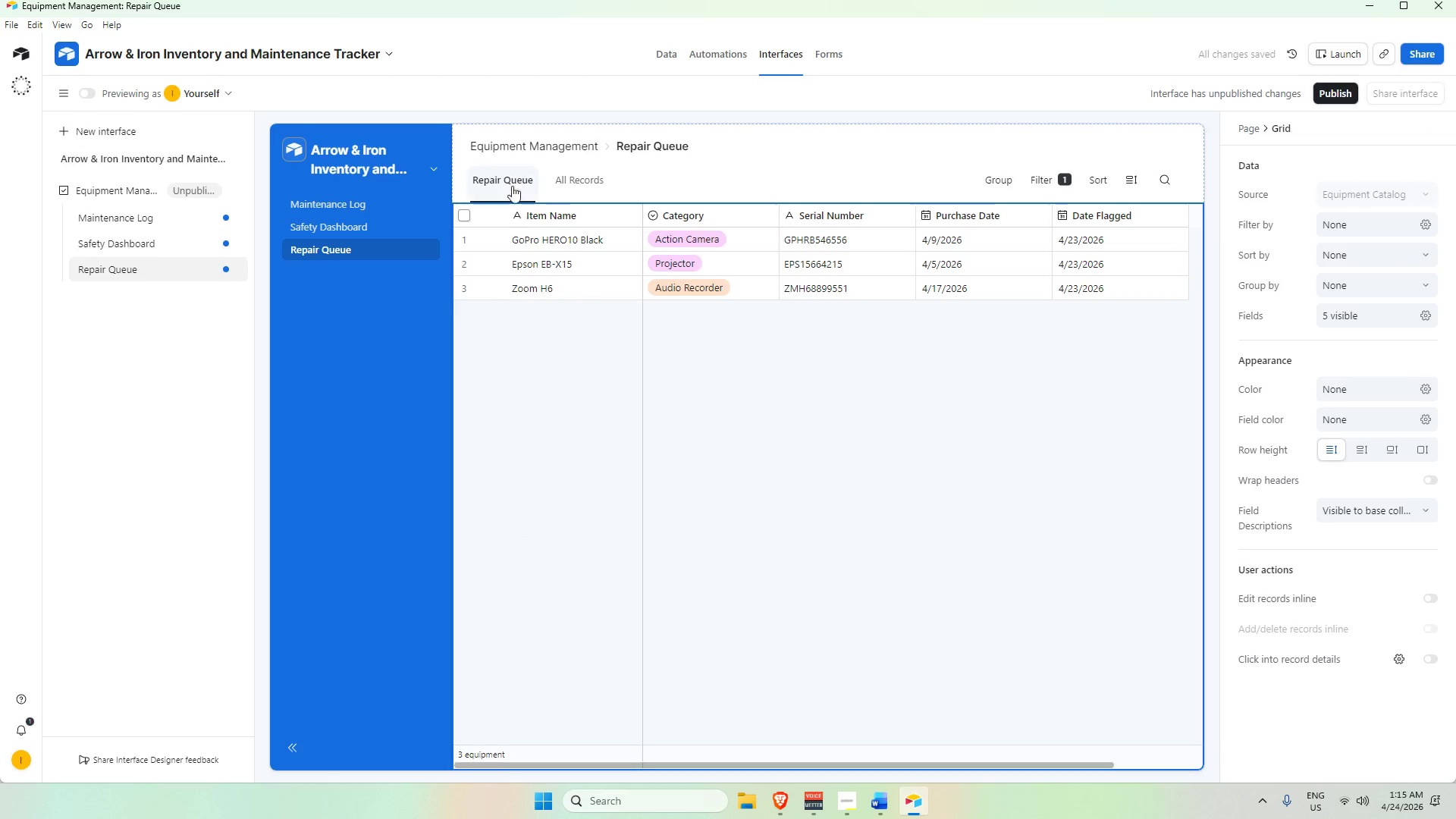 
left_click([507, 176])
 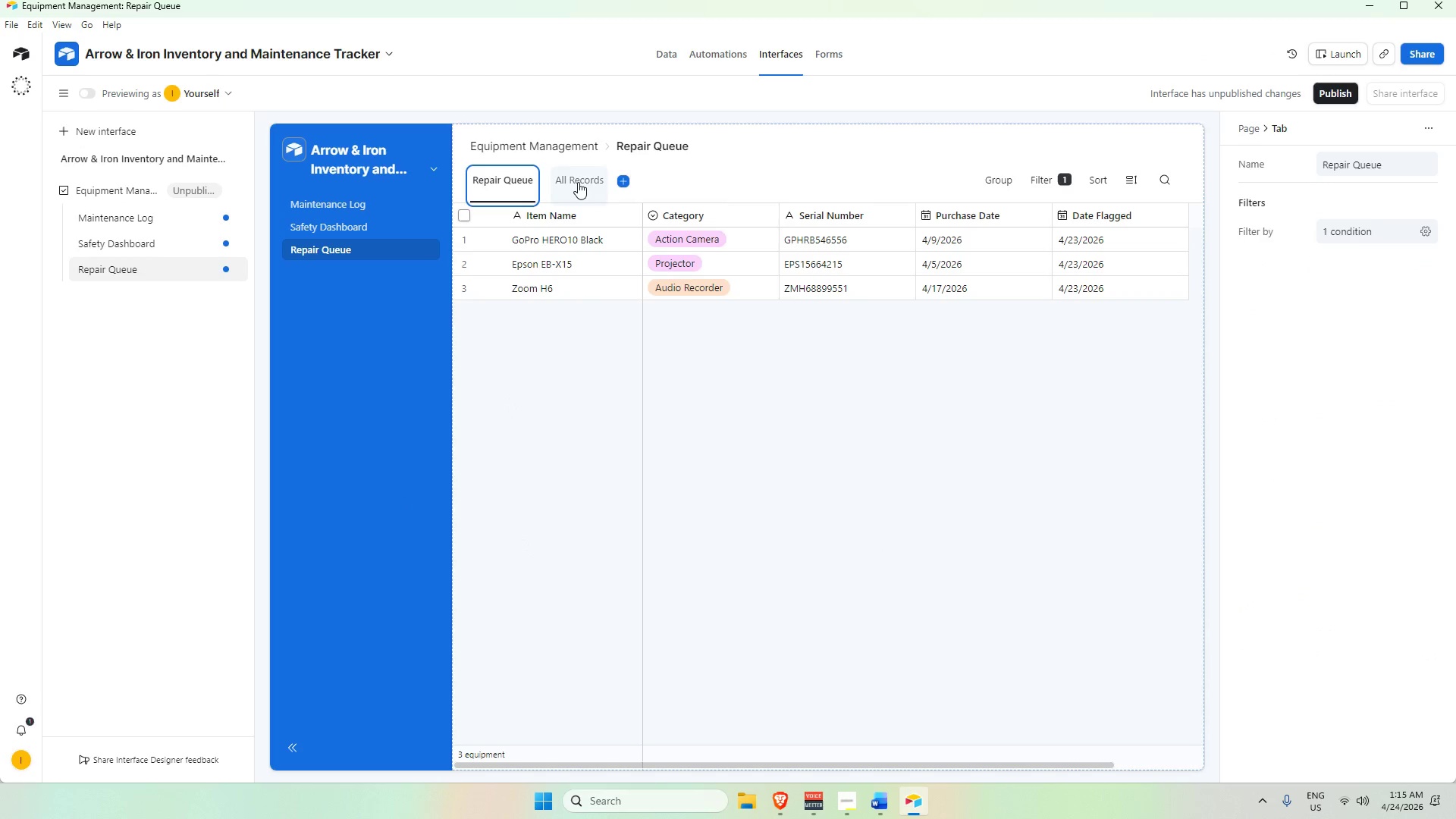 
left_click([578, 182])
 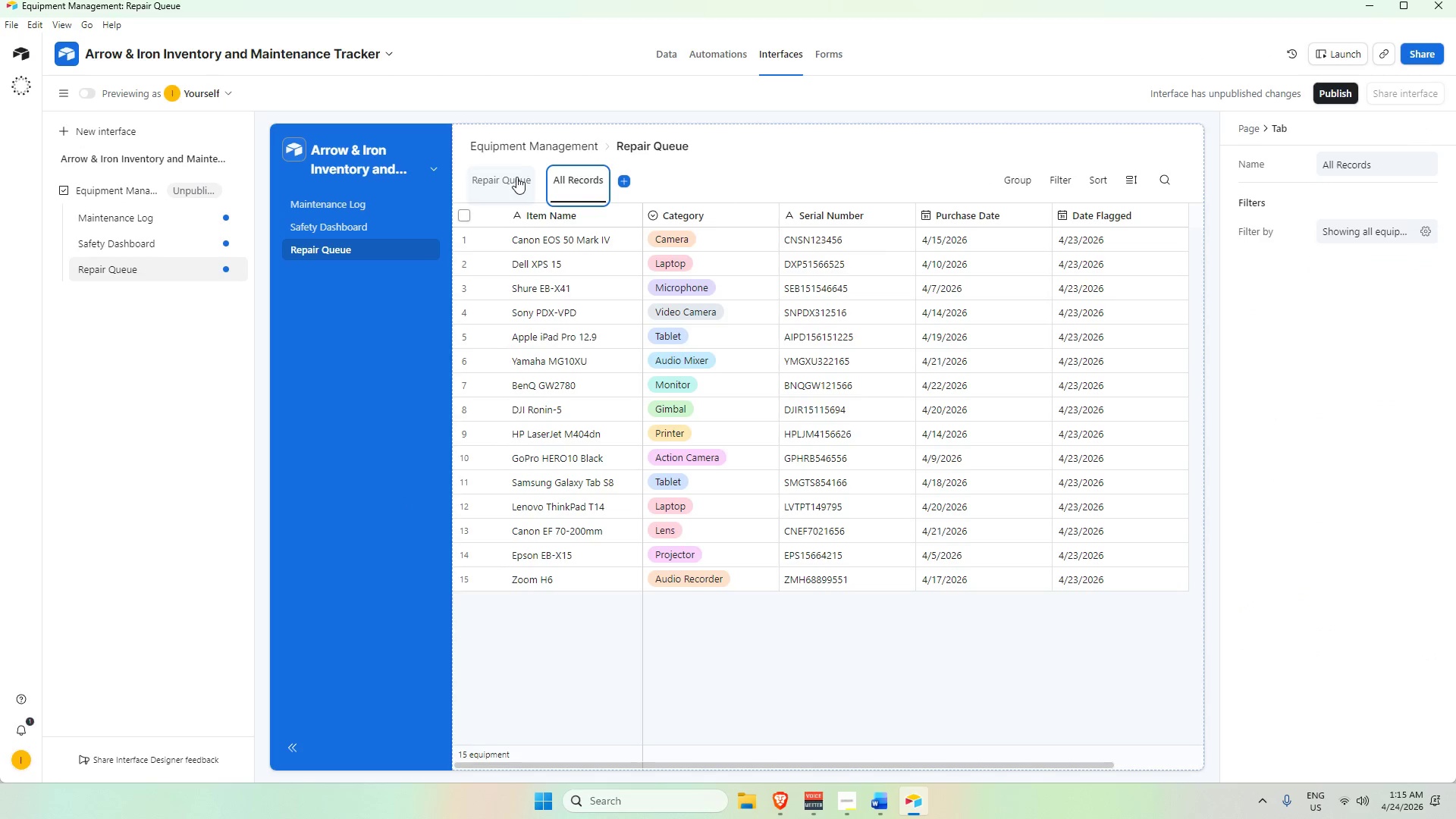 
left_click([516, 177])
 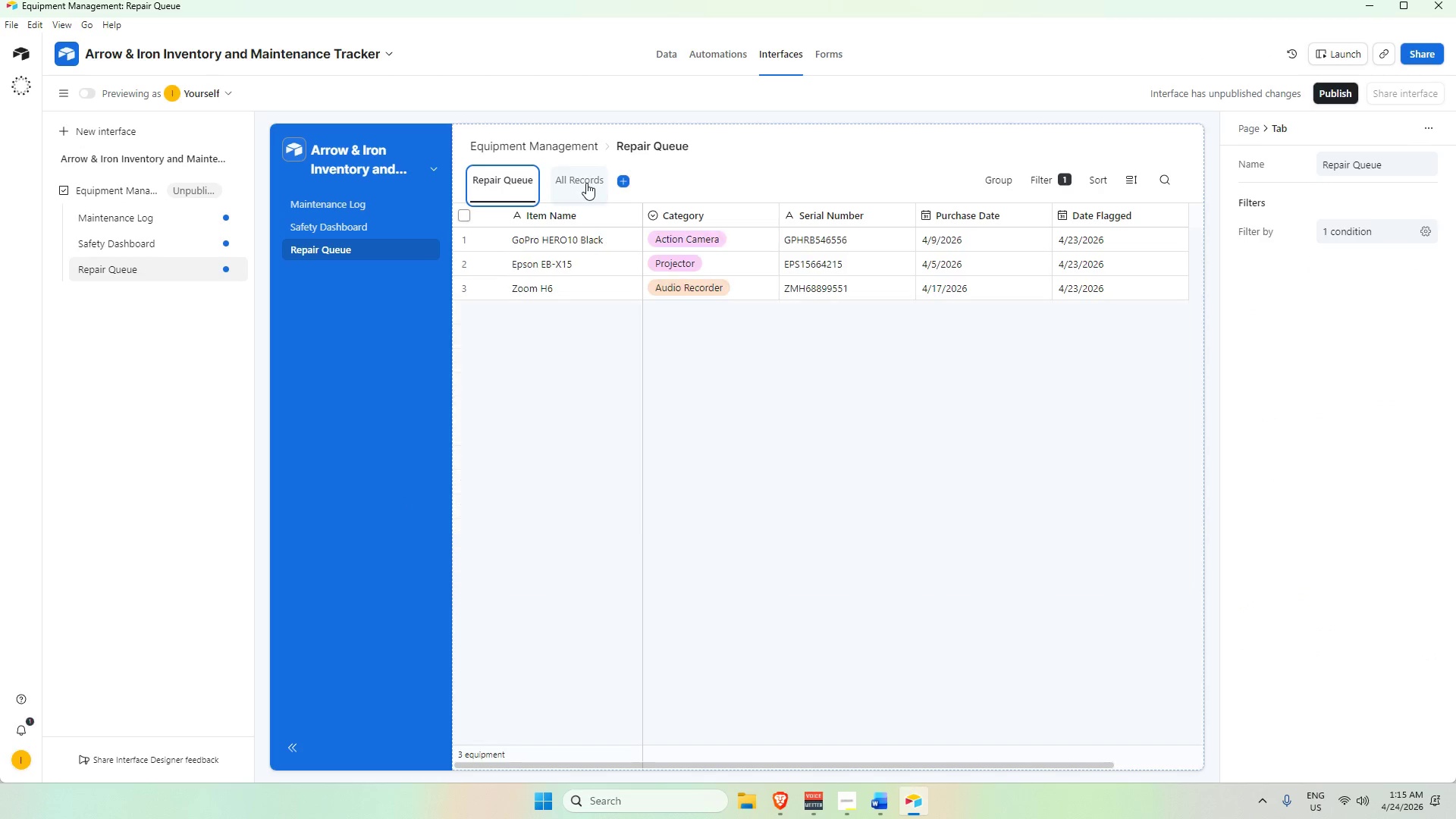 
left_click([586, 183])
 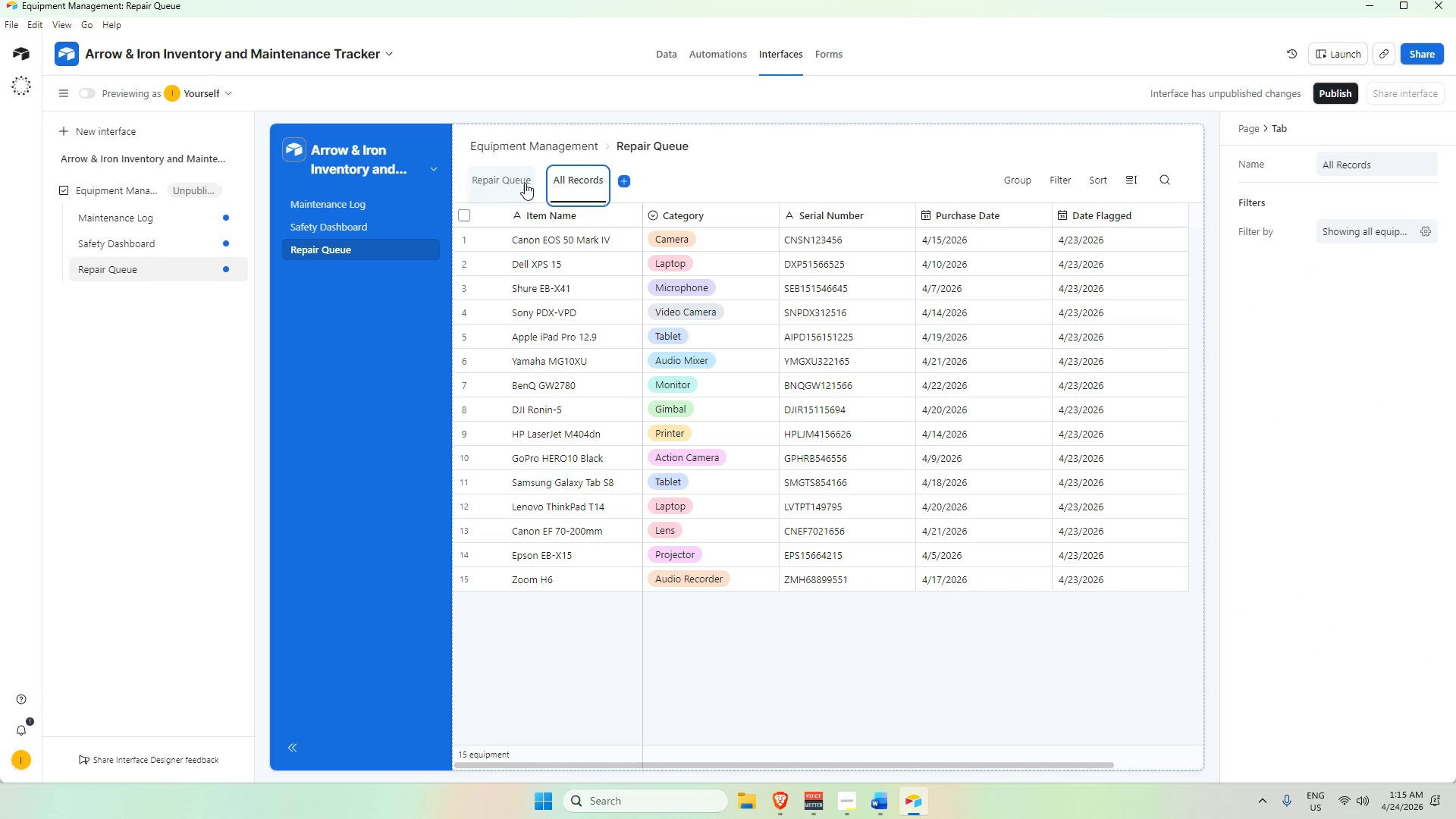 
left_click([520, 180])
 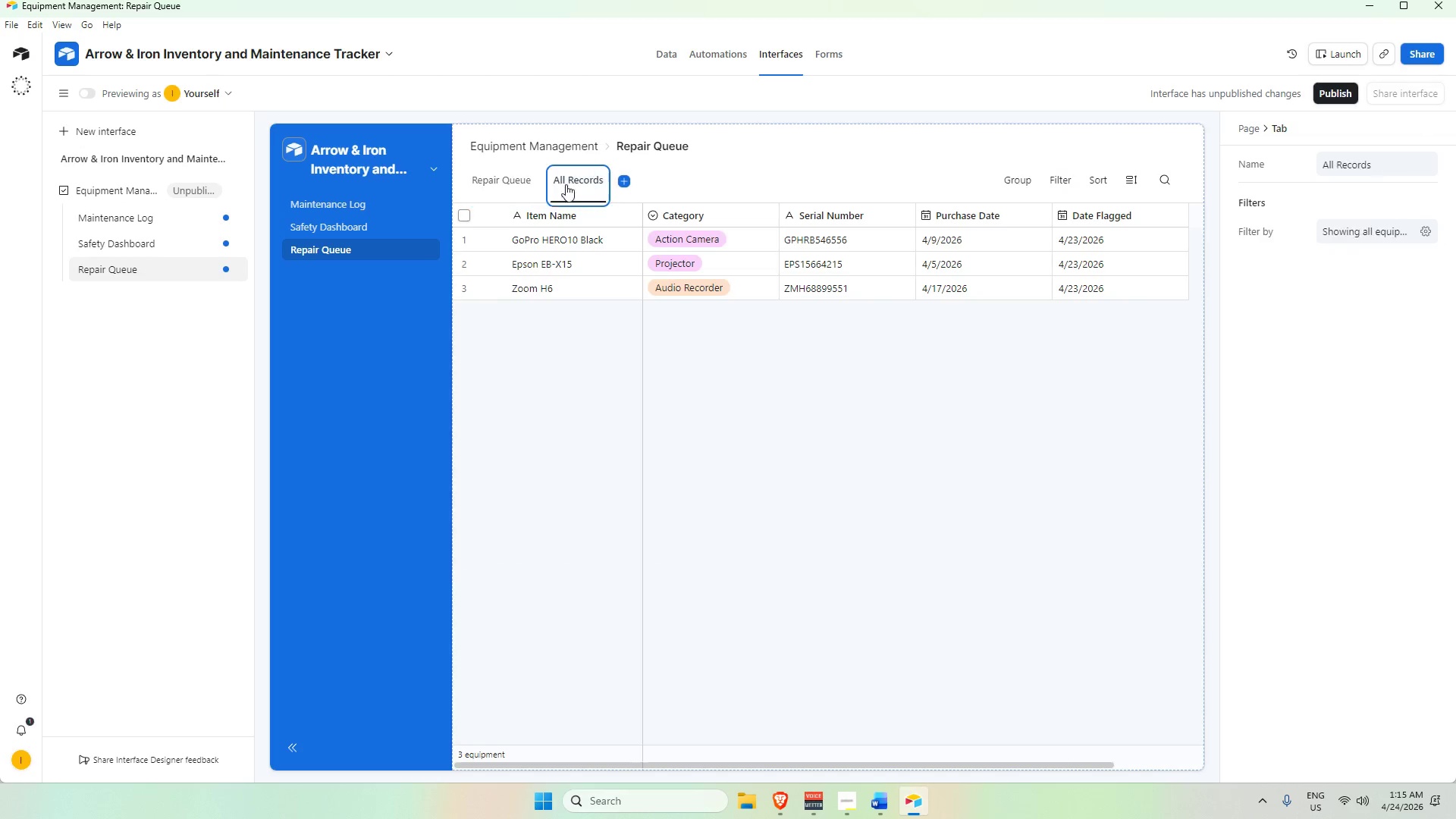 
double_click([362, 378])
 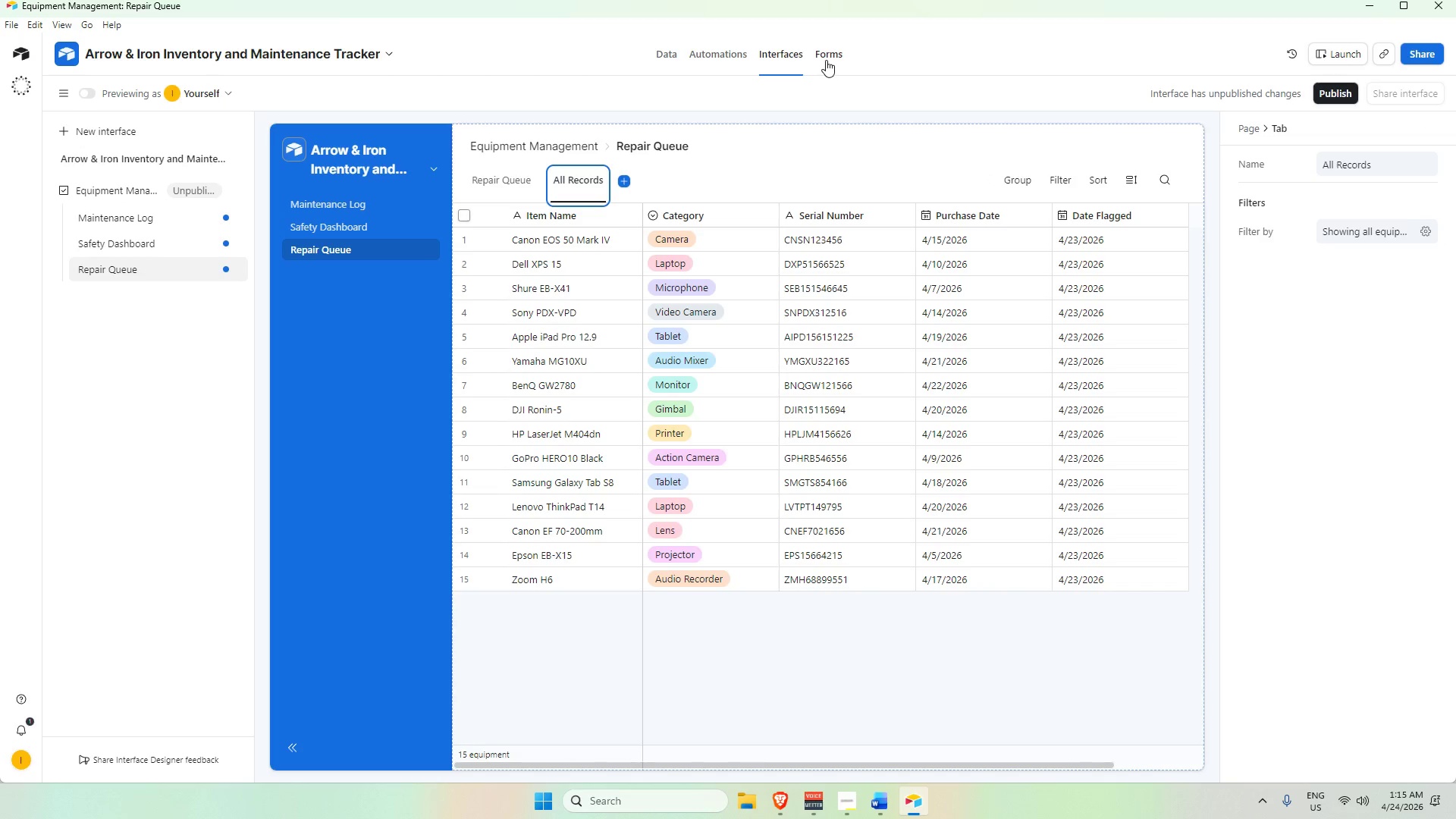 
left_click([830, 58])
 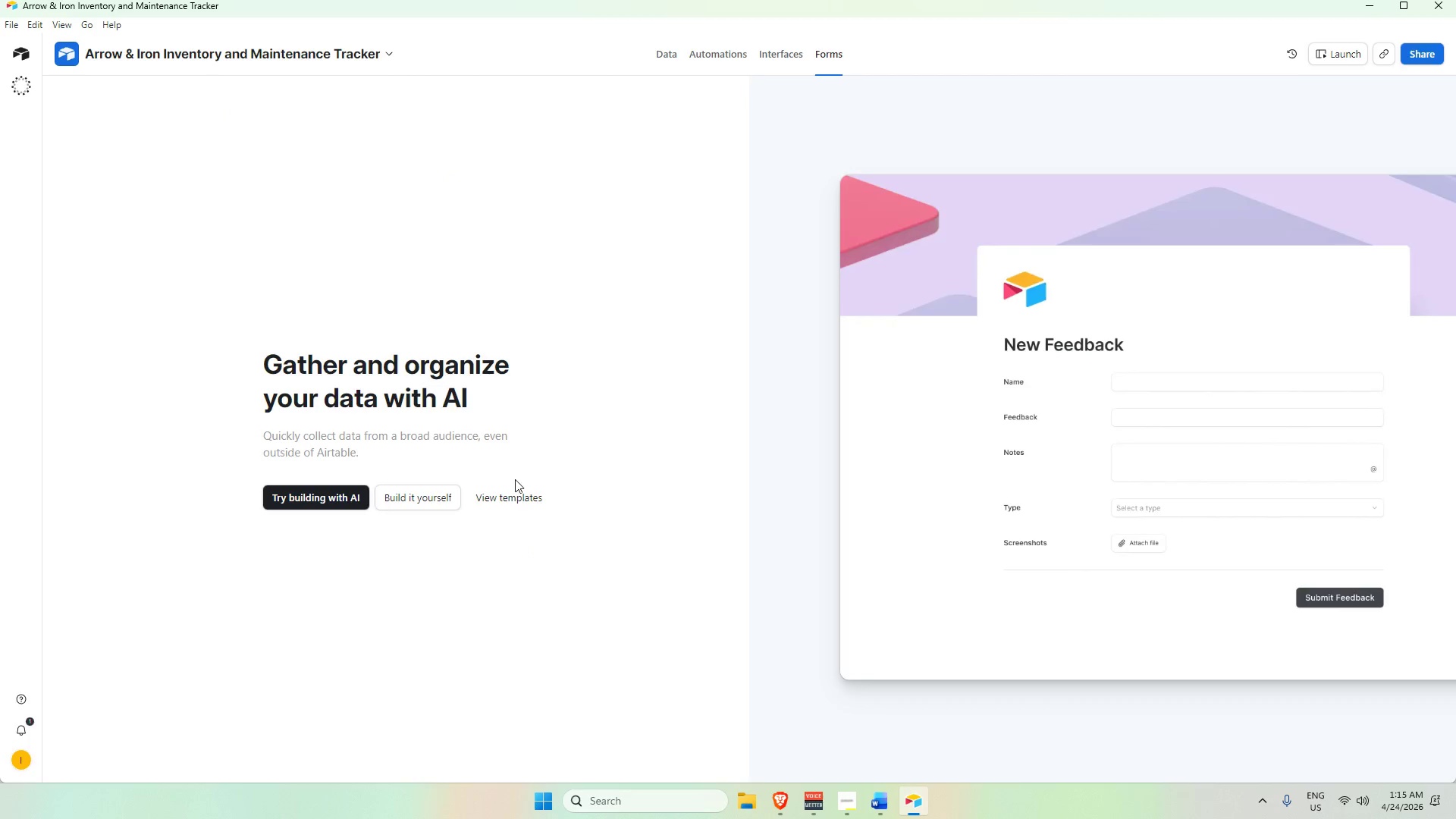 
left_click([421, 493])
 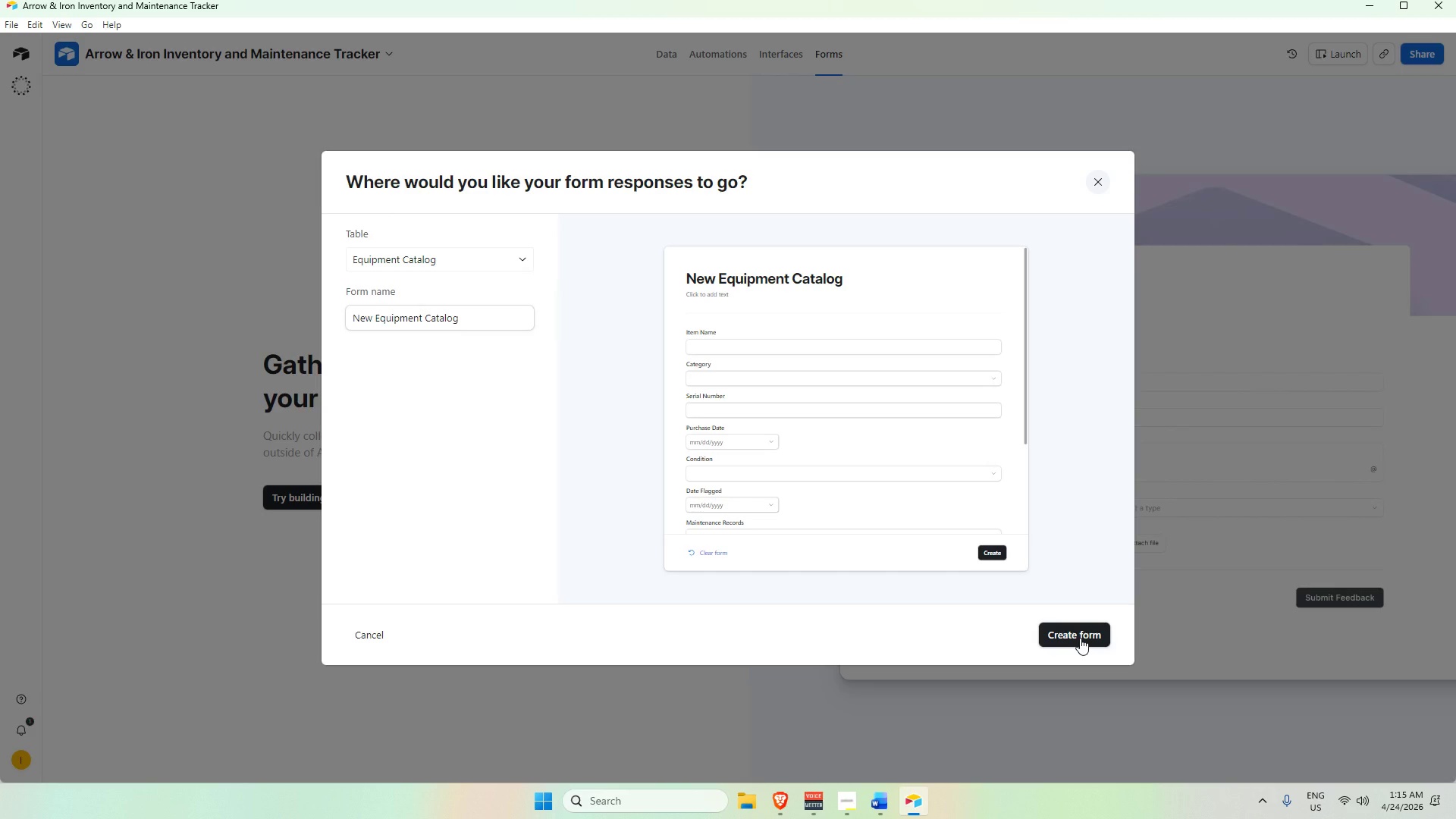 
wait(5.09)
 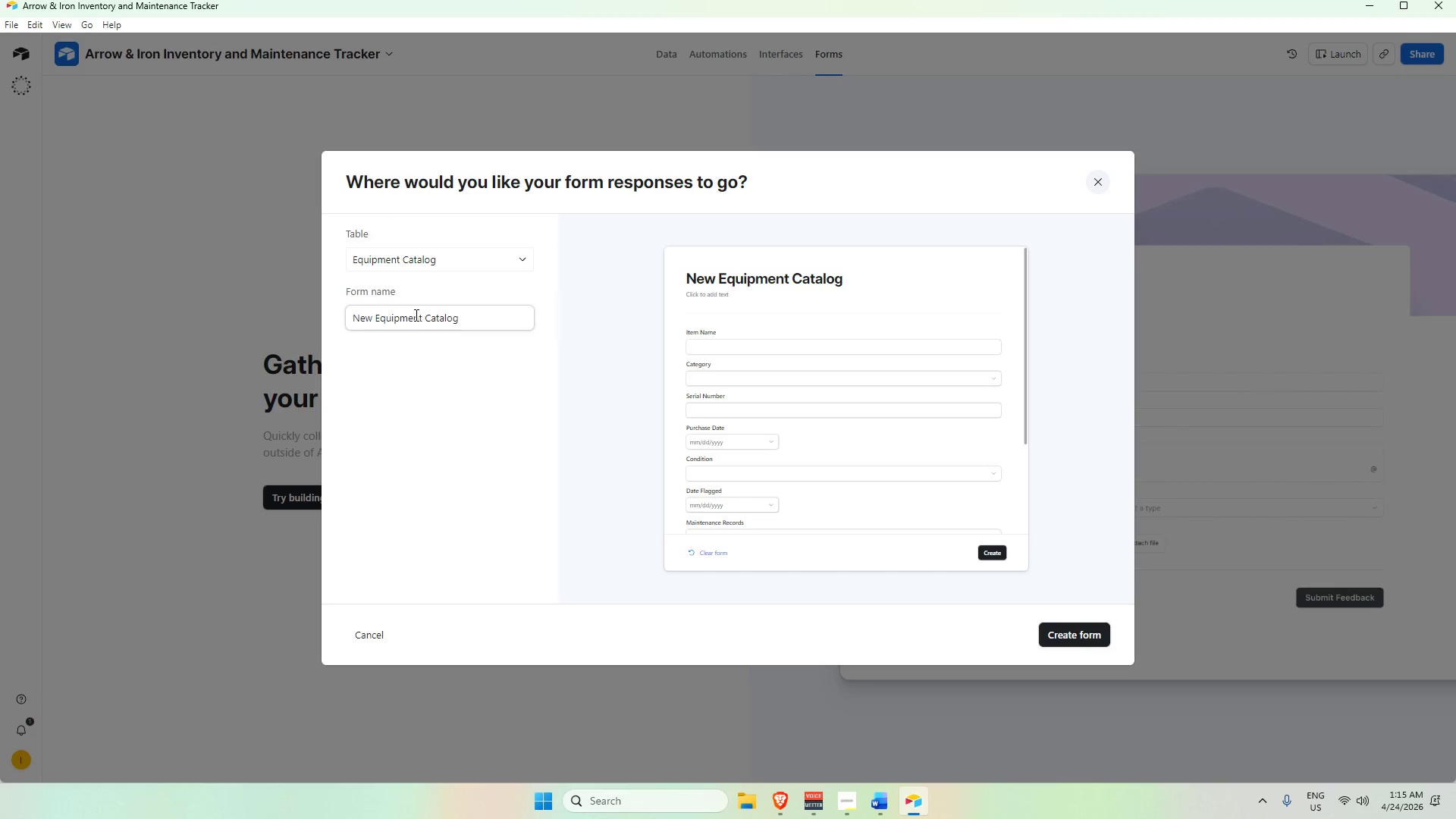 
double_click([468, 315])
 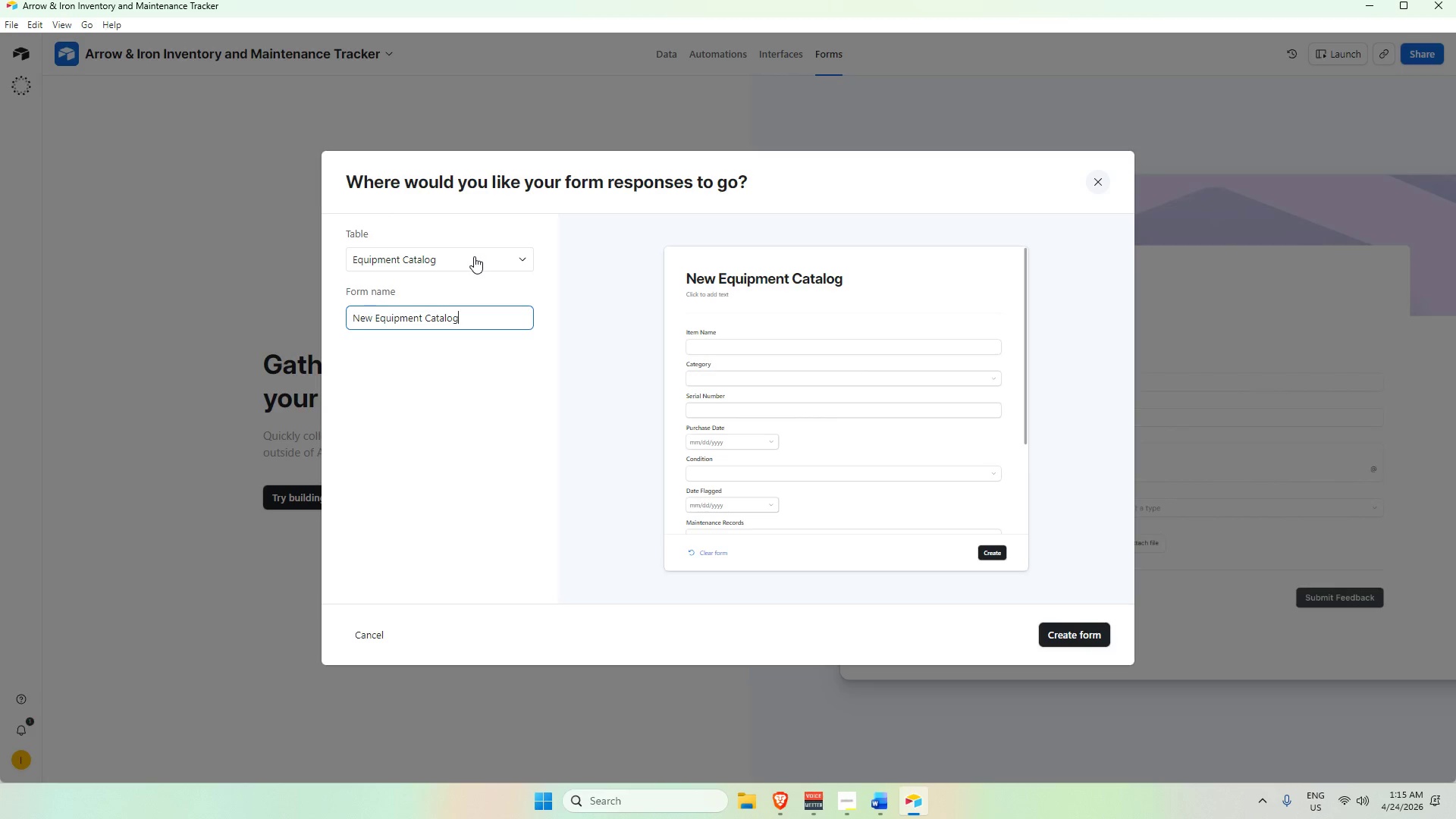 
wait(10.19)
 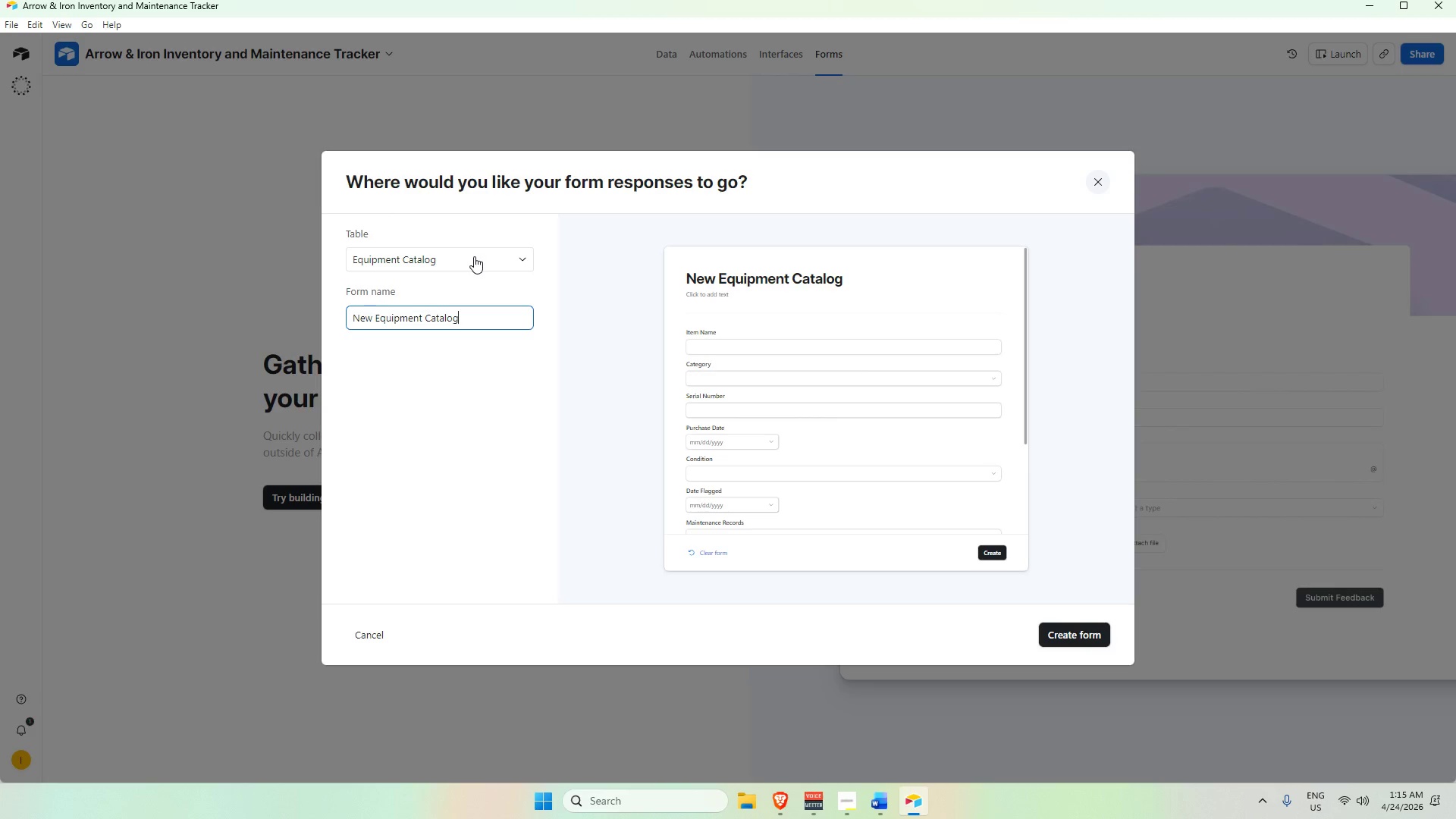 
left_click_drag(start_coordinate=[470, 318], to_coordinate=[289, 312])
 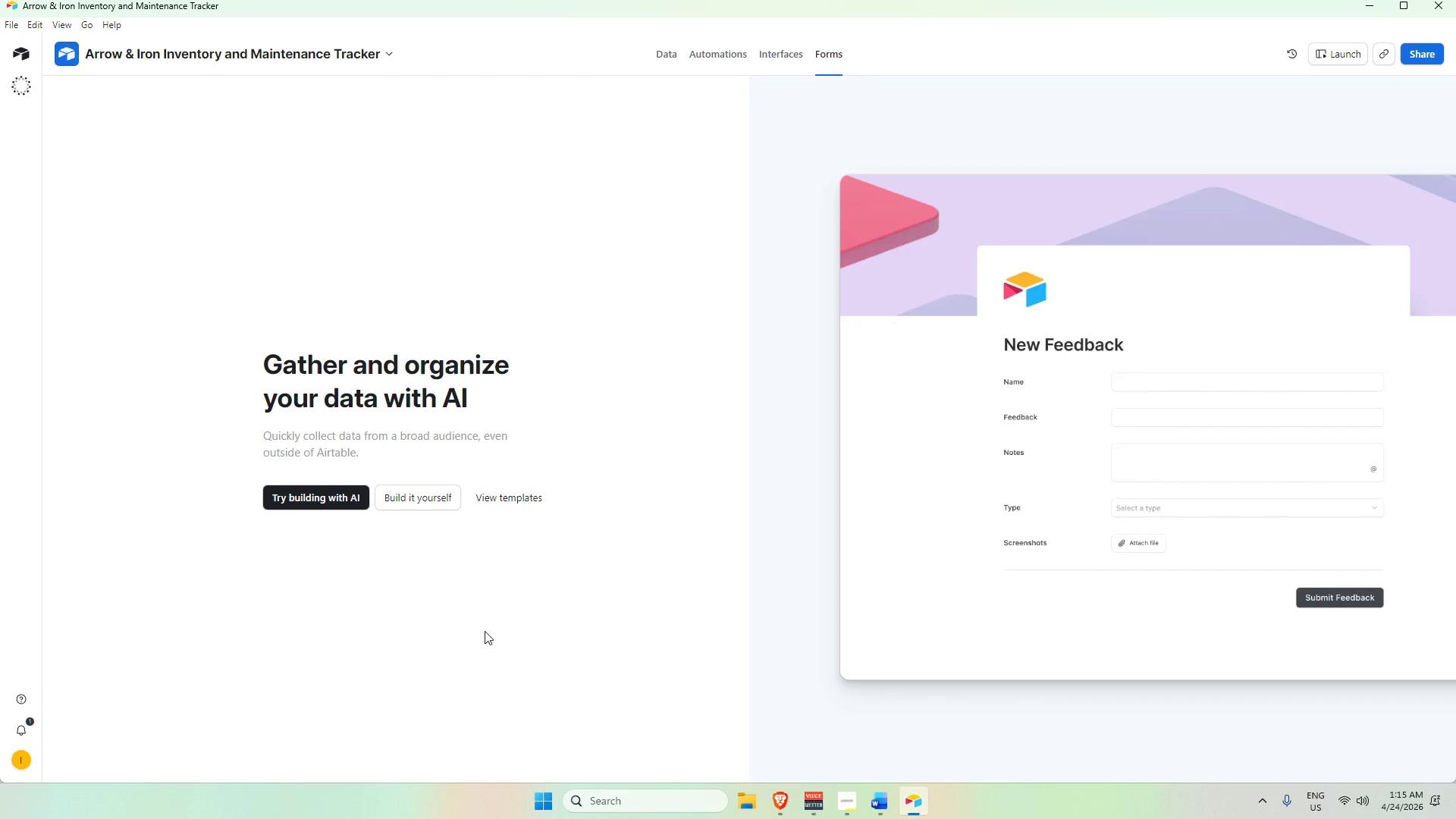 
left_click([443, 496])
 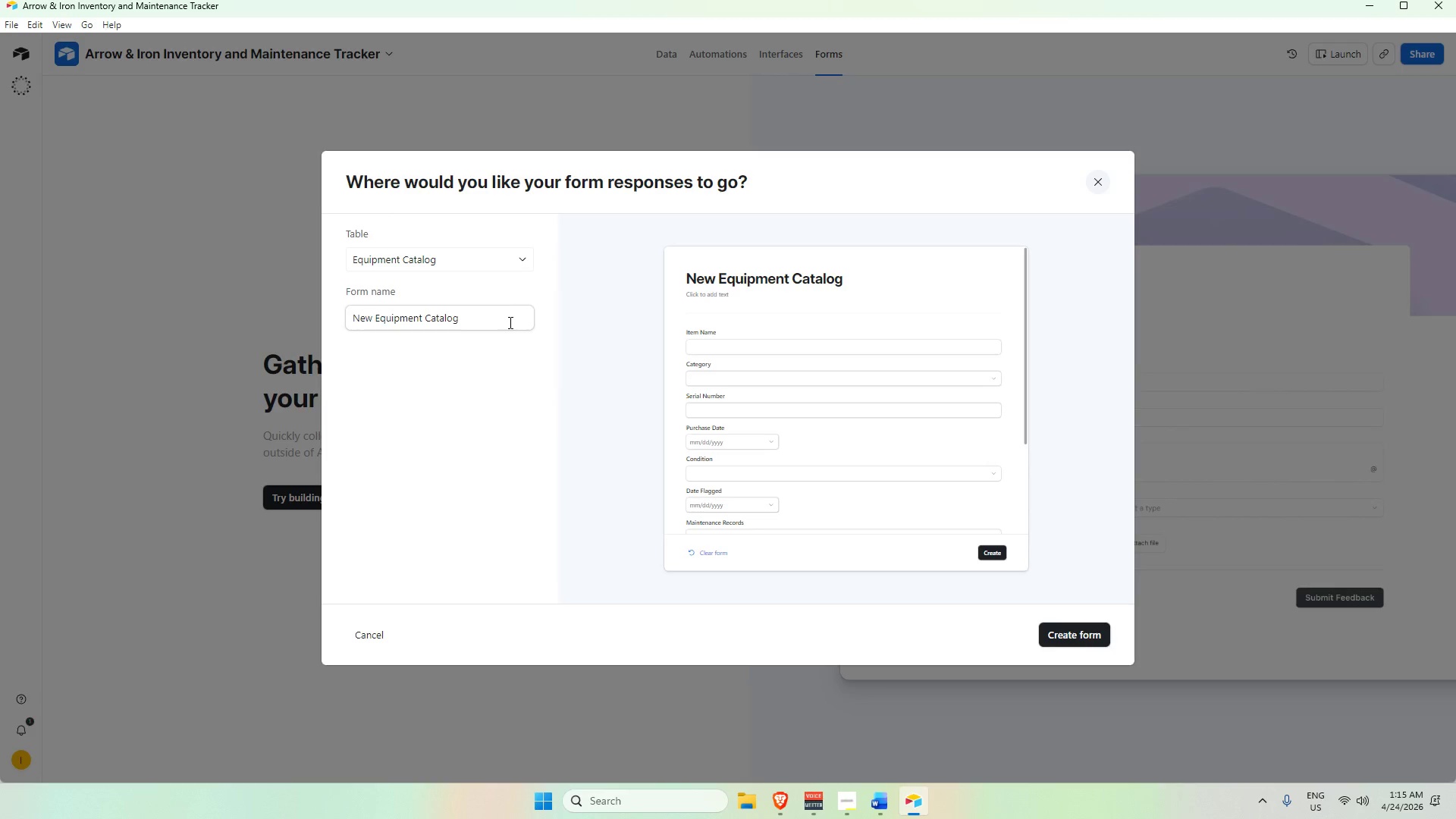 
double_click([509, 322])
 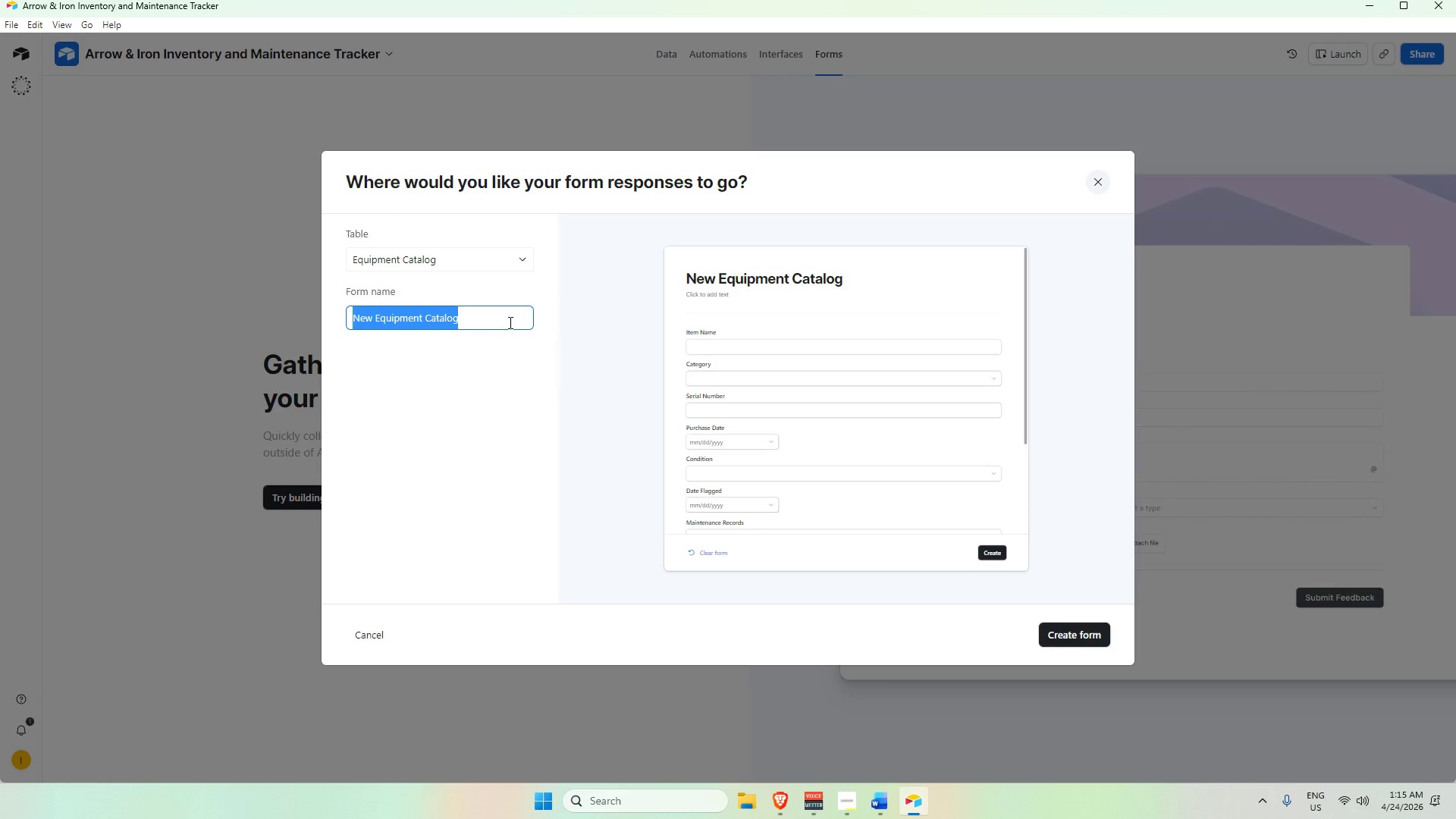 
triple_click([509, 322])
 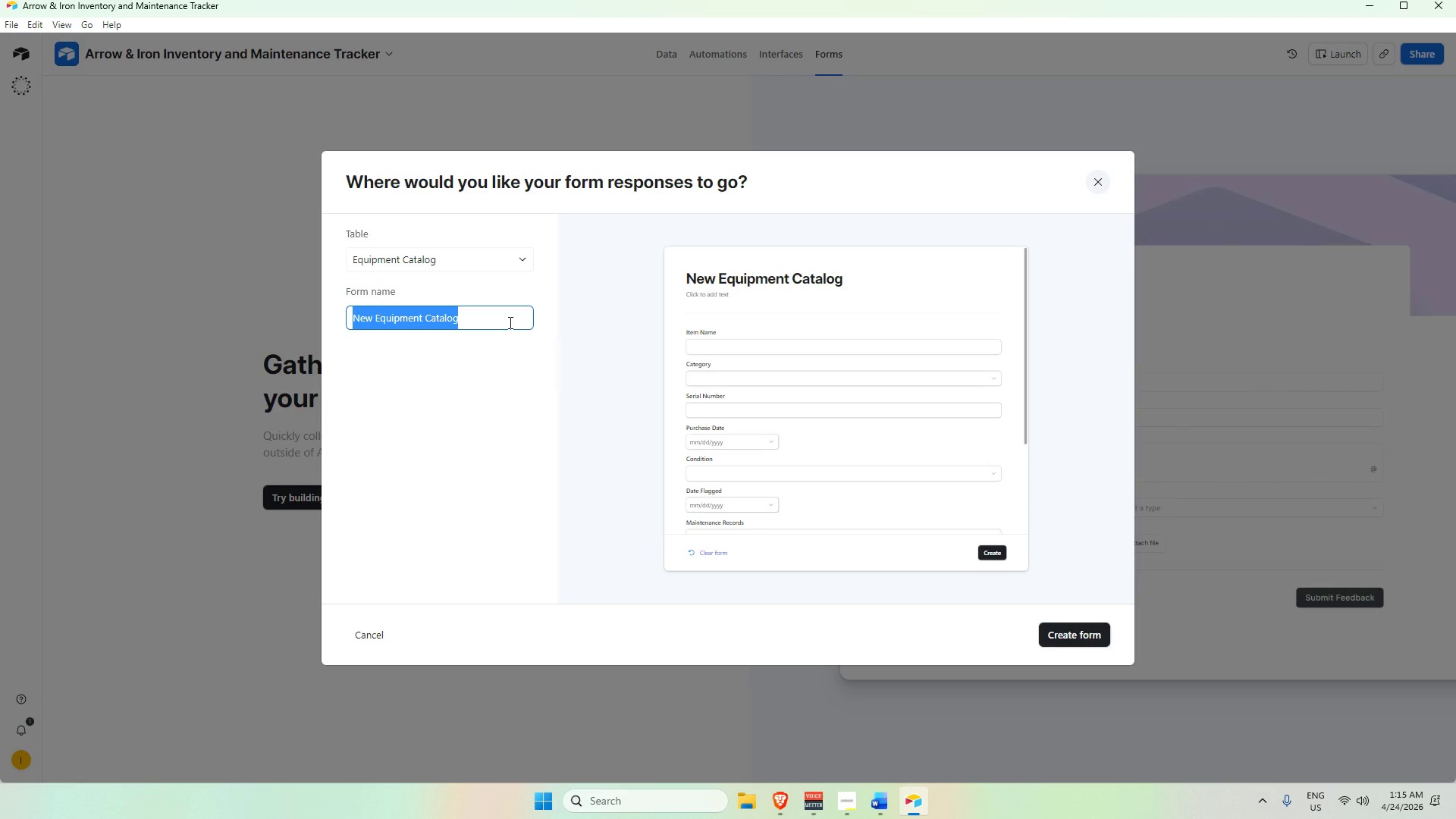 
type(Maintenance Record Entry)
key(Backspace)
key(Backspace)
key(Backspace)
key(Backspace)
key(Backspace)
type(Form)
 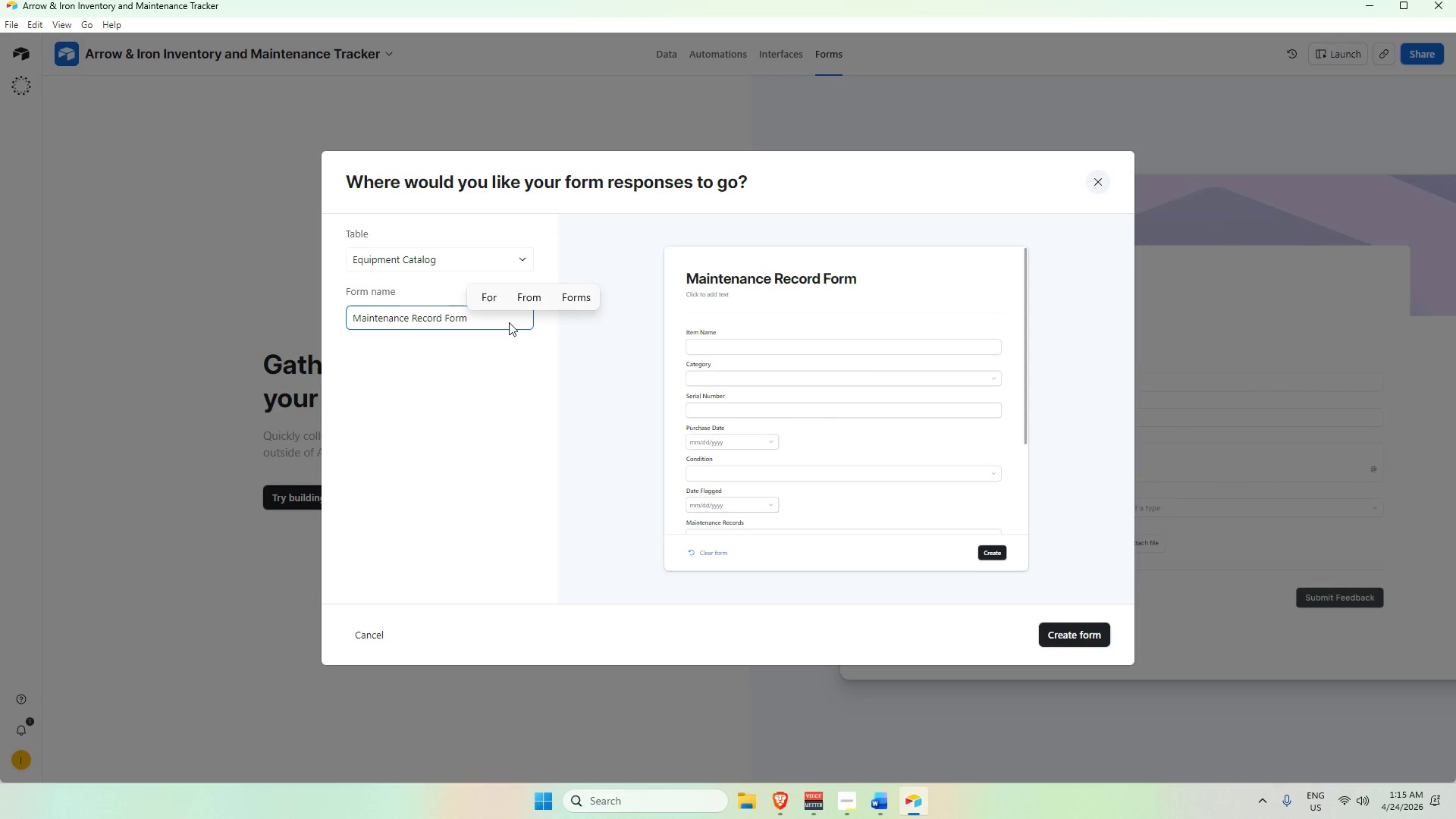 
key(Enter)
 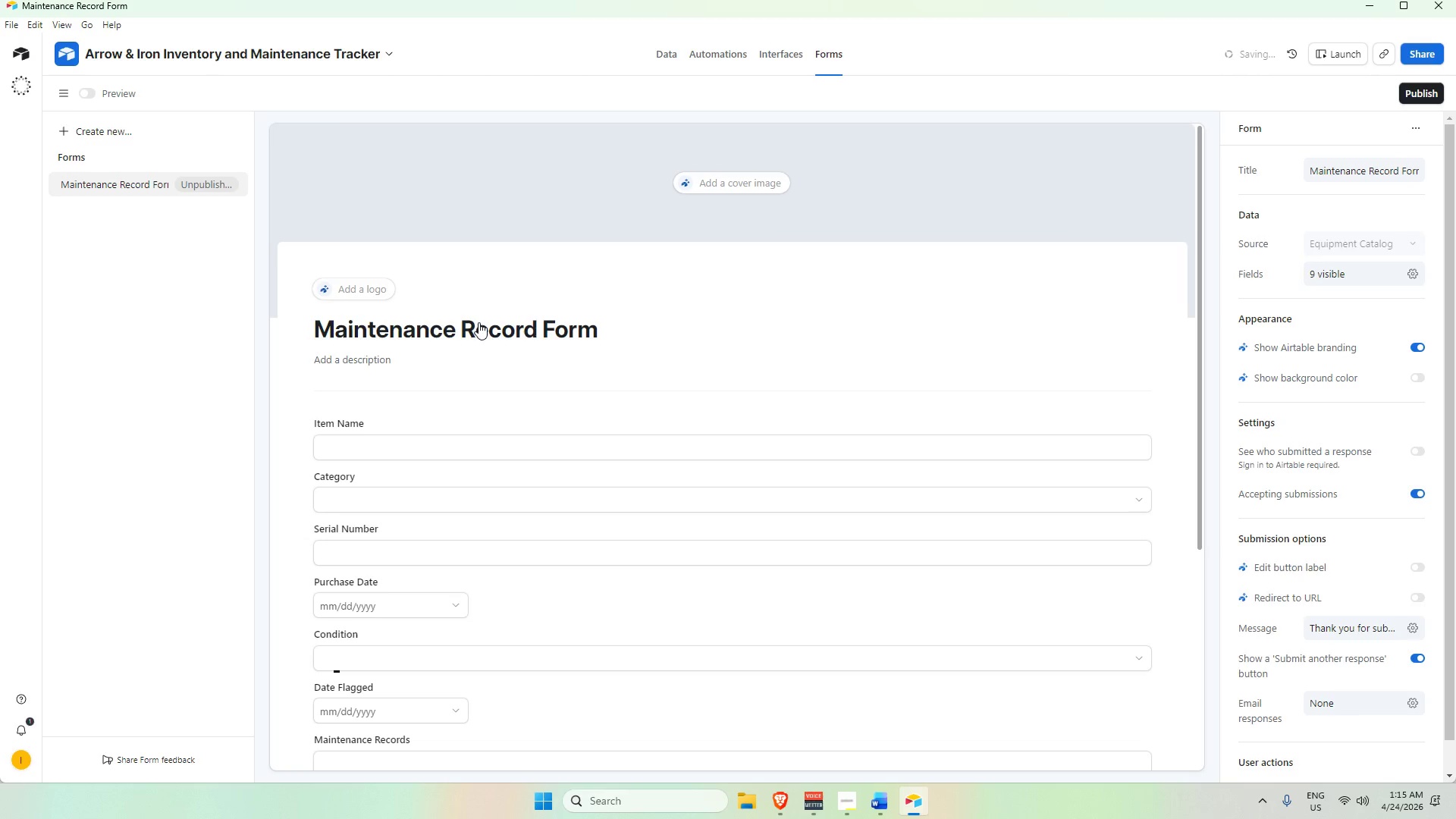 
scroll: coordinate [522, 338], scroll_direction: down, amount: 1.0
 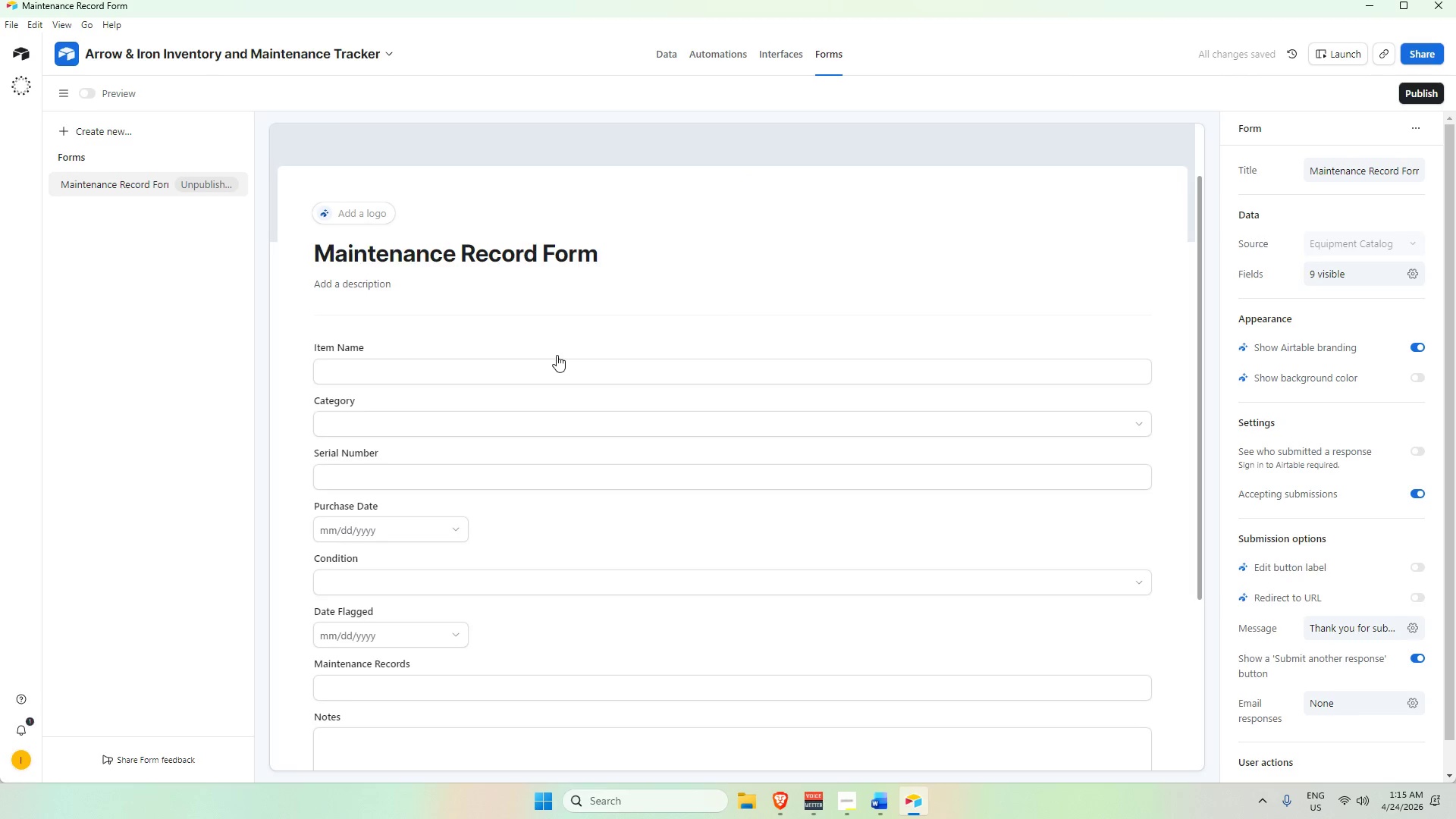 
scroll: coordinate [557, 356], scroll_direction: none, amount: 0.0
 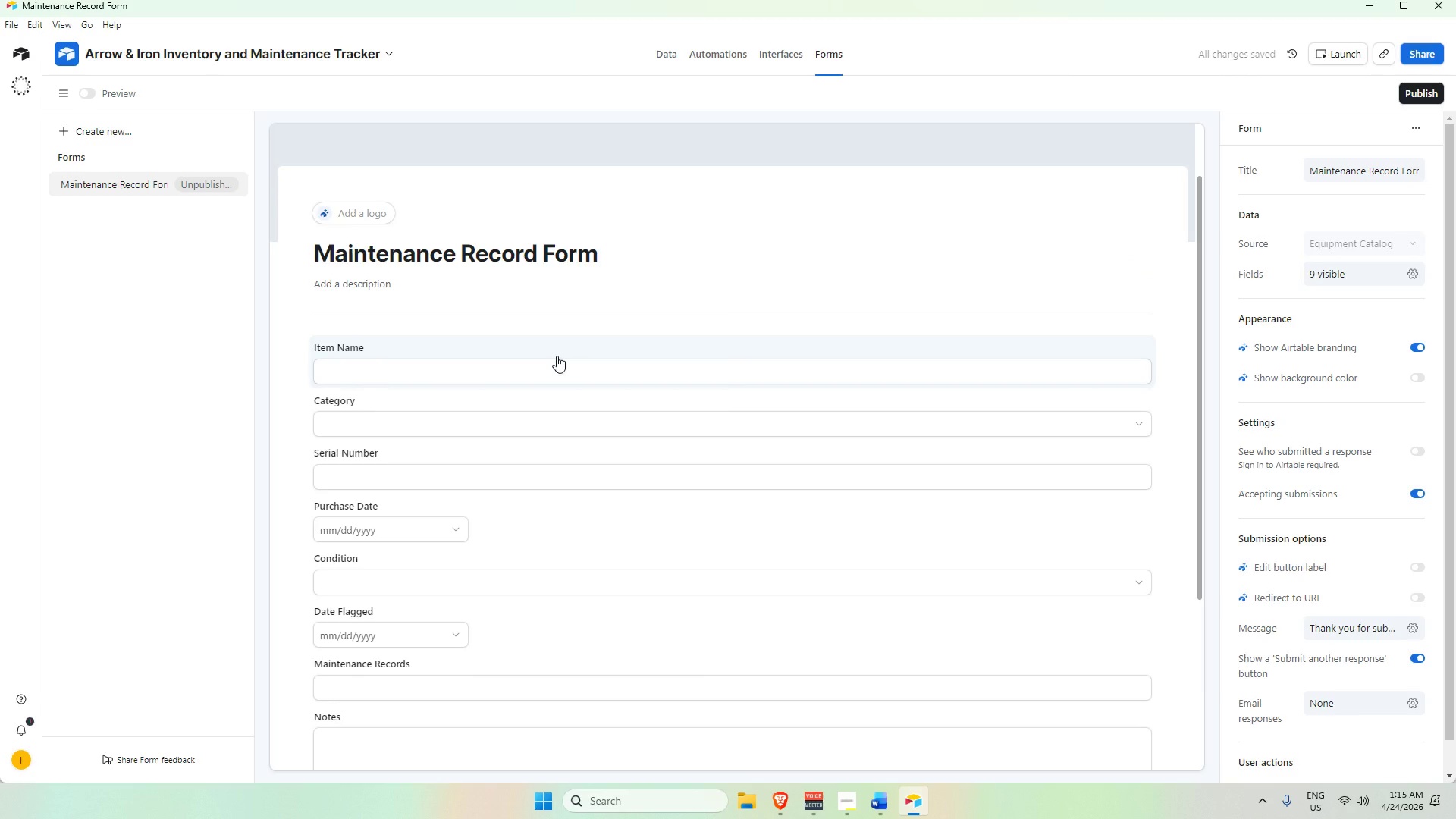 
scroll: coordinate [413, 626], scroll_direction: down, amount: 10.0
 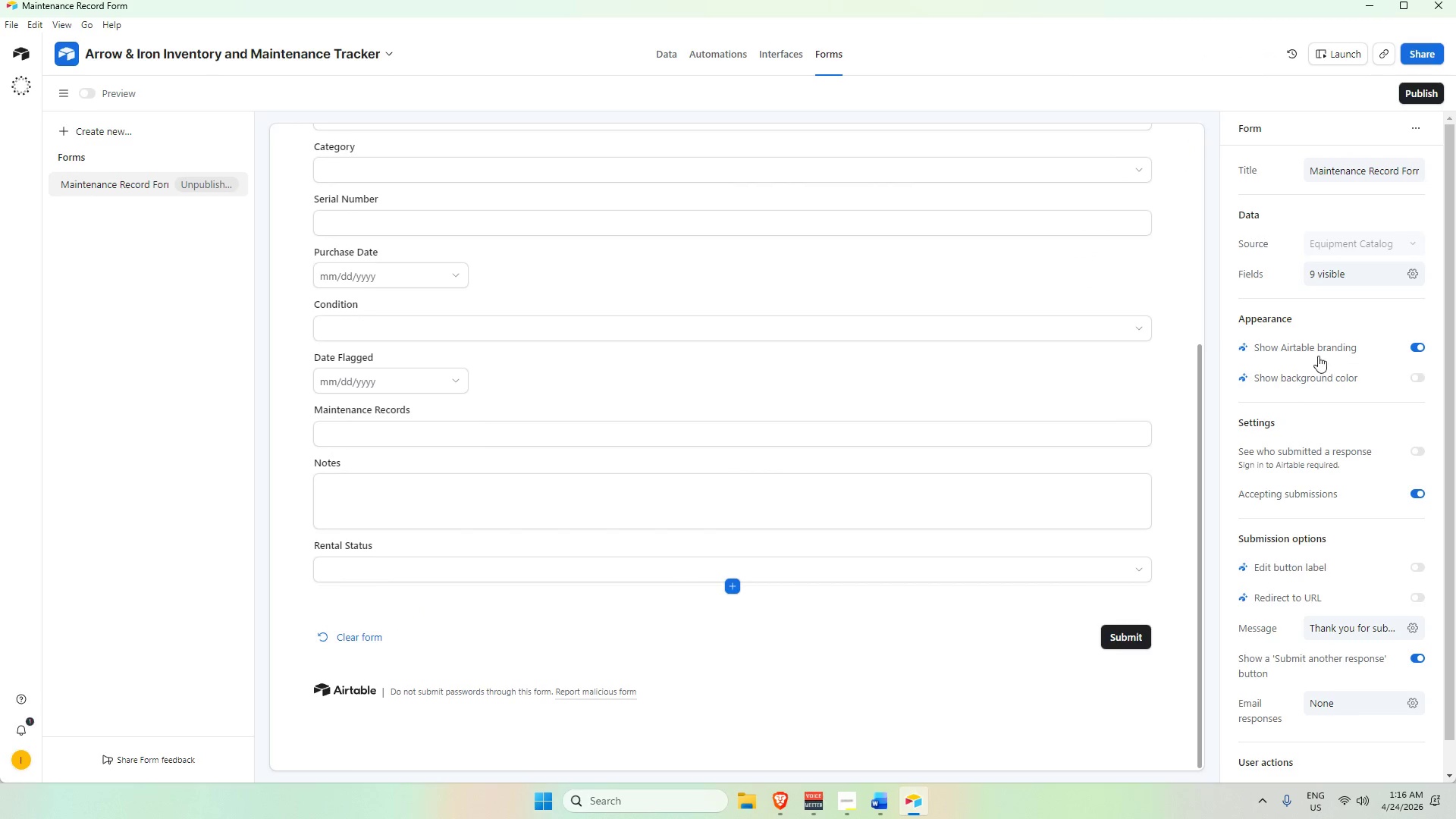 
left_click([1367, 268])
 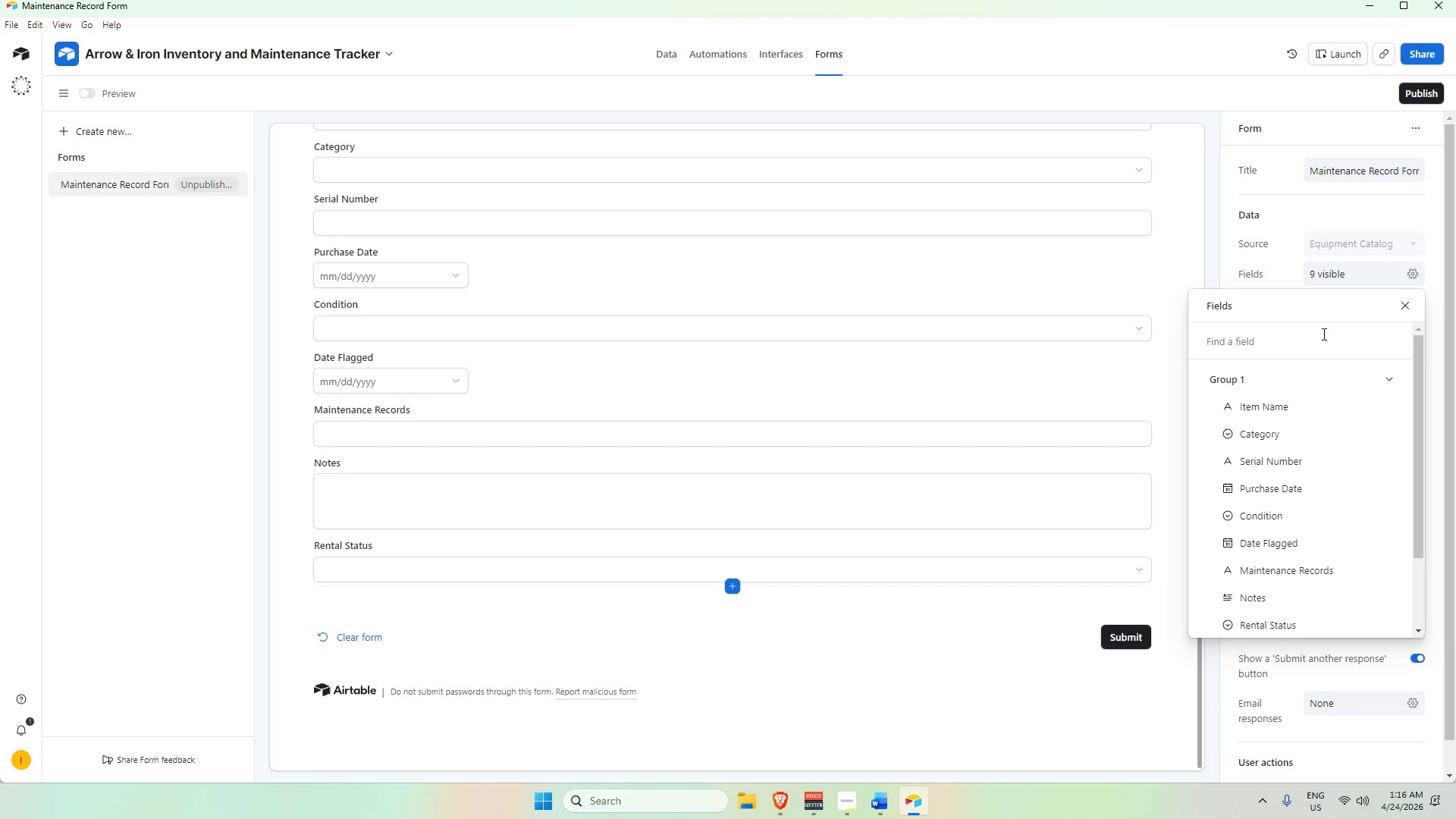 
scroll: coordinate [810, 378], scroll_direction: up, amount: 7.0
 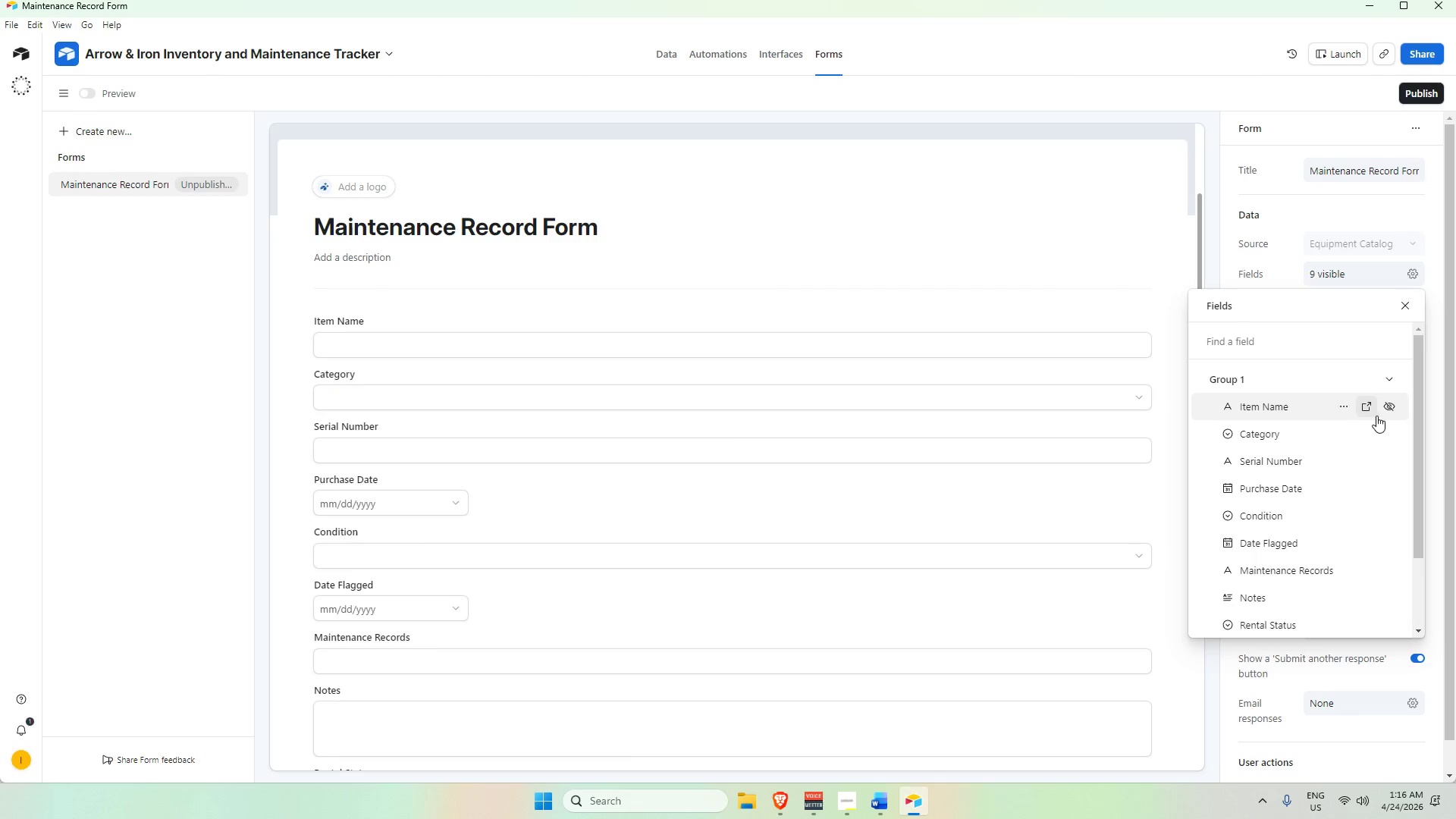 
left_click([1308, 407])
 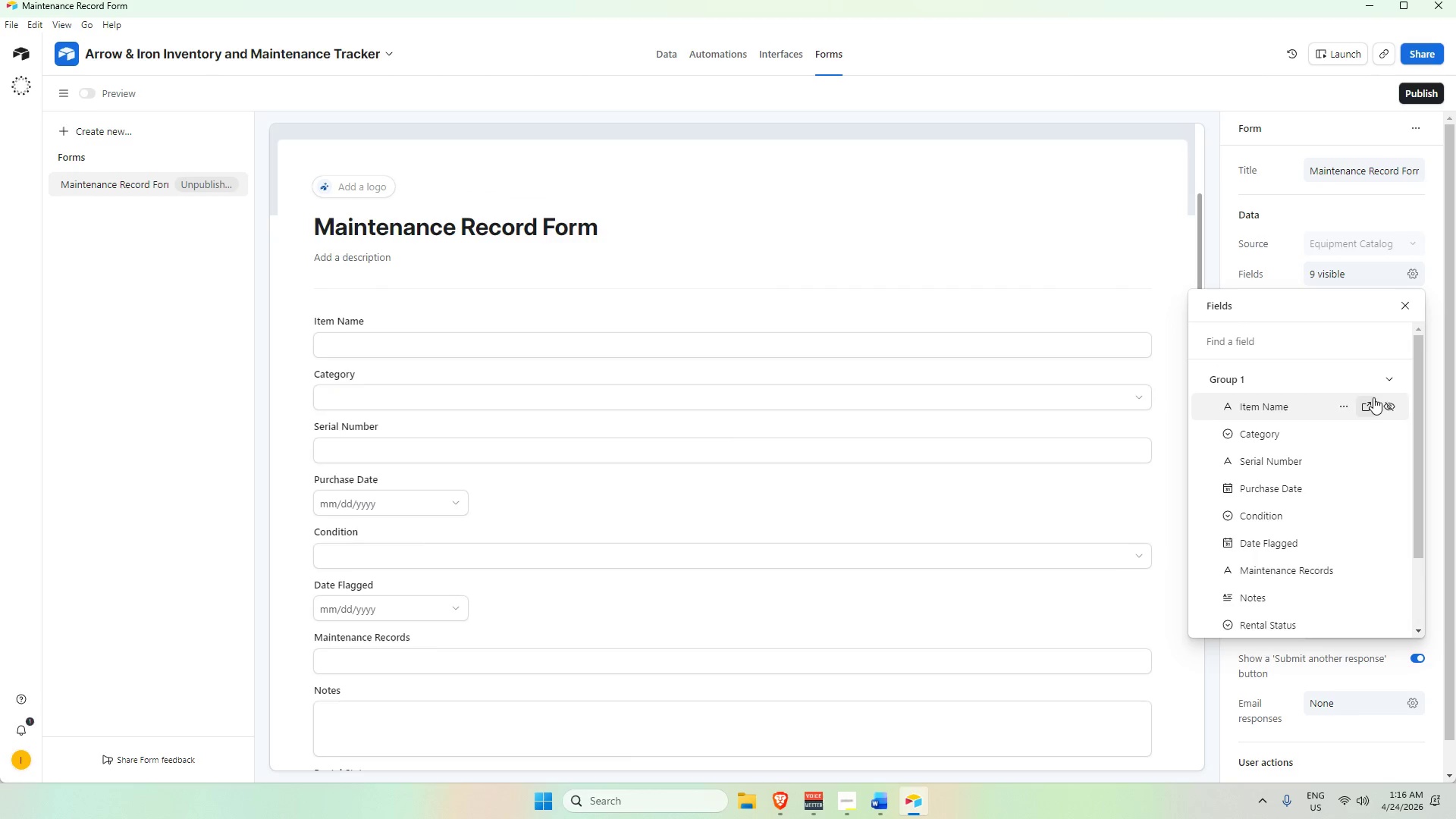 
left_click([1386, 406])
 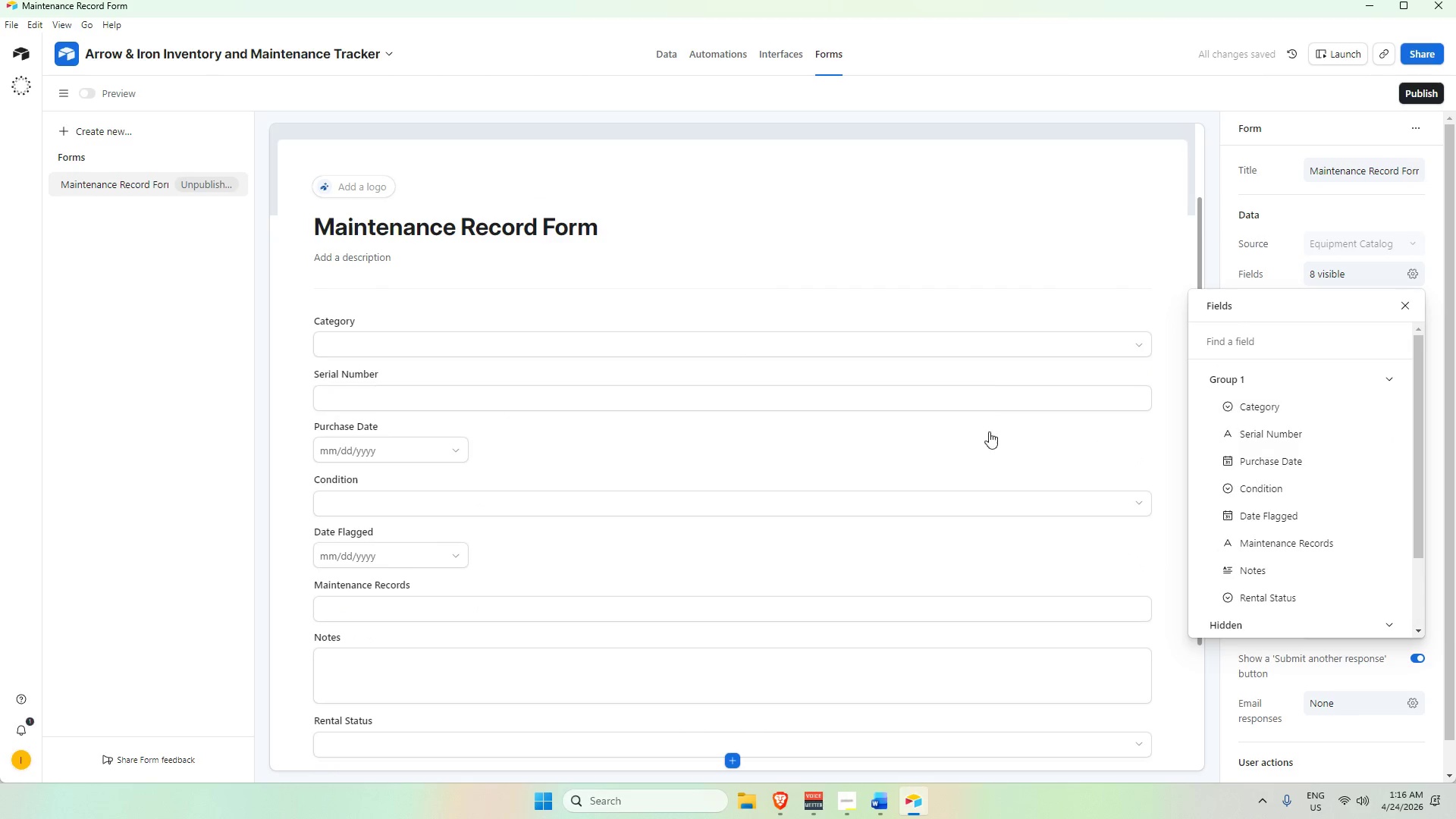 
scroll: coordinate [1292, 574], scroll_direction: down, amount: 6.0
 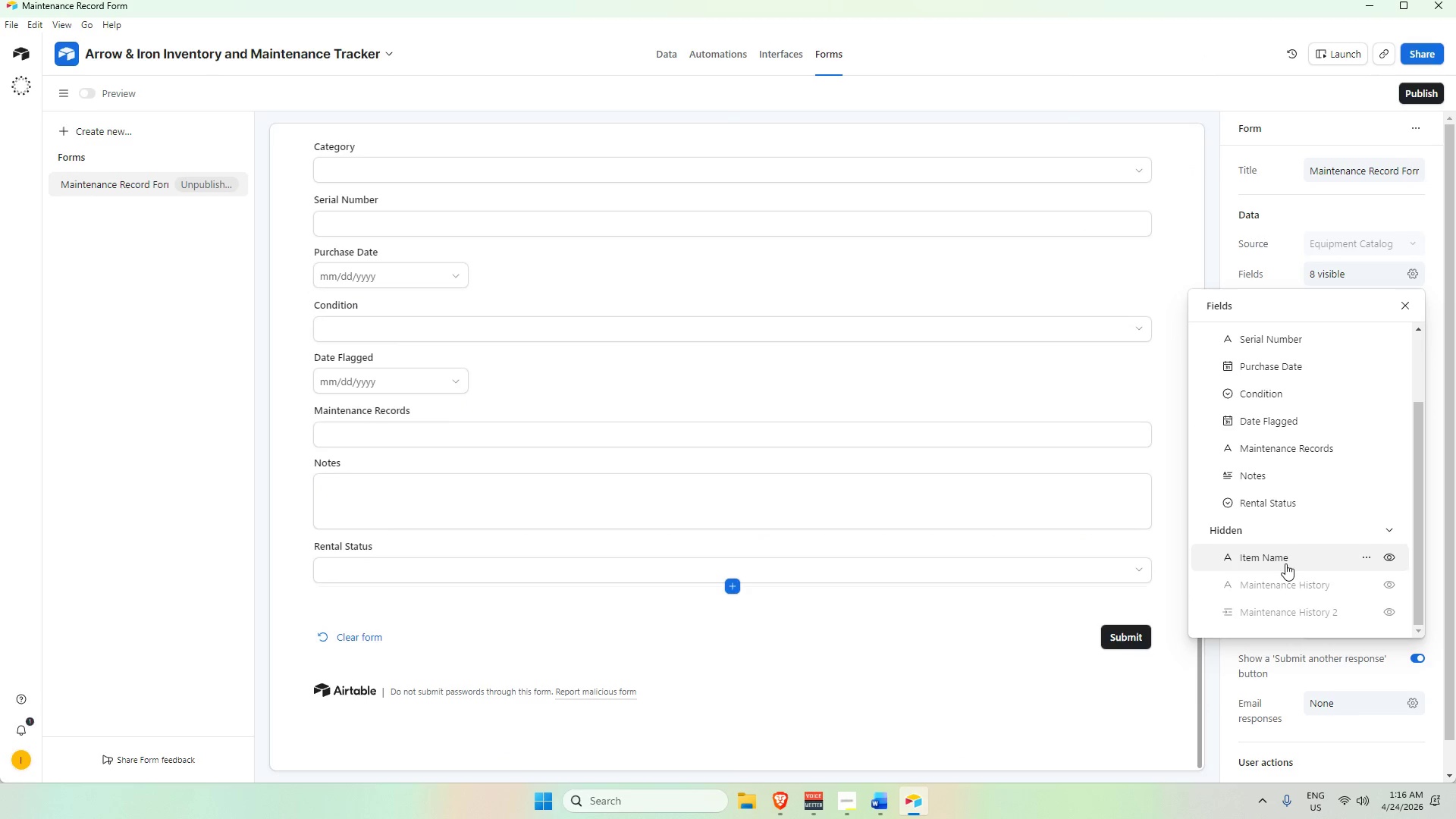 
left_click([1285, 561])
 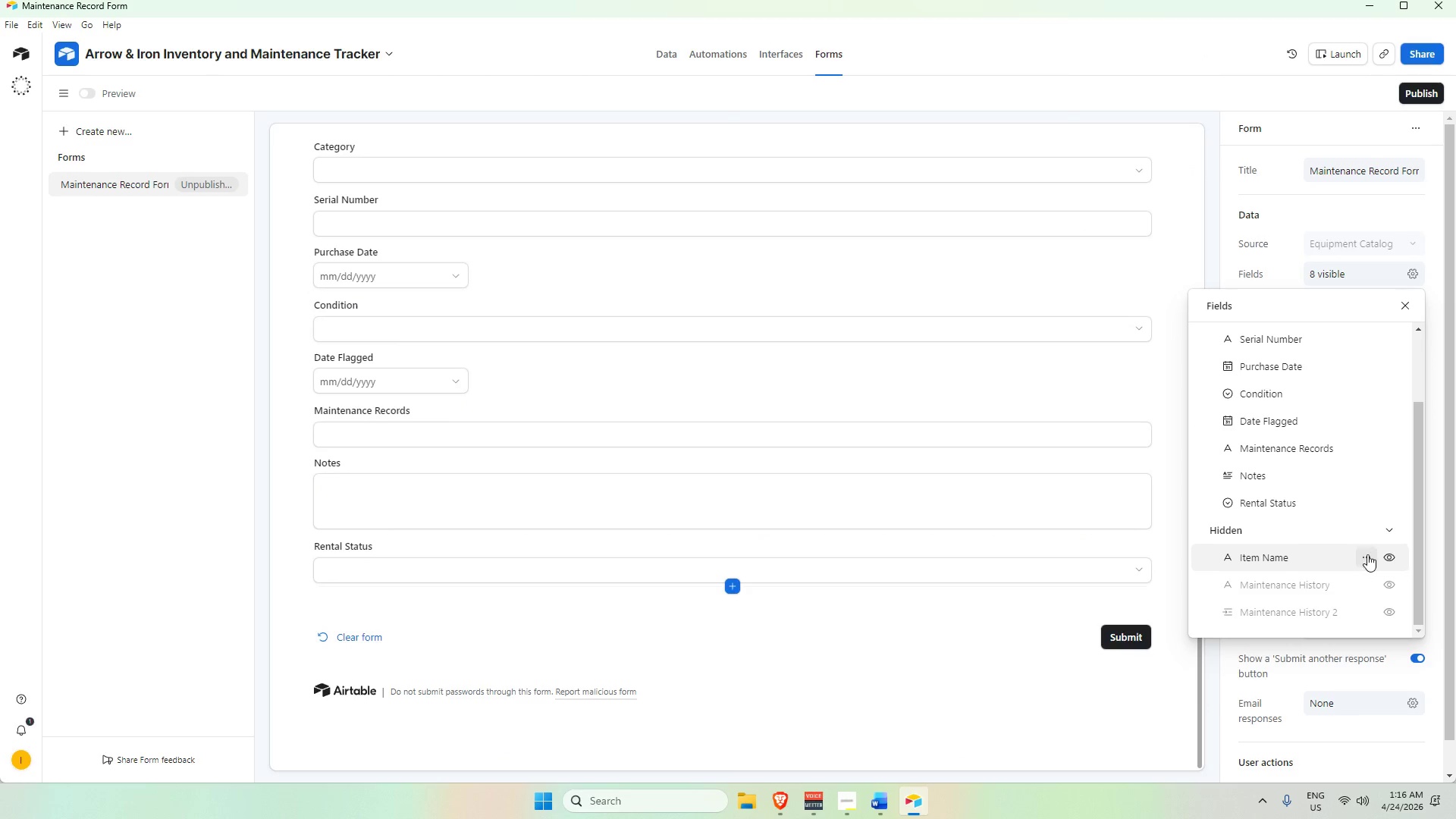 
left_click([1389, 555])
 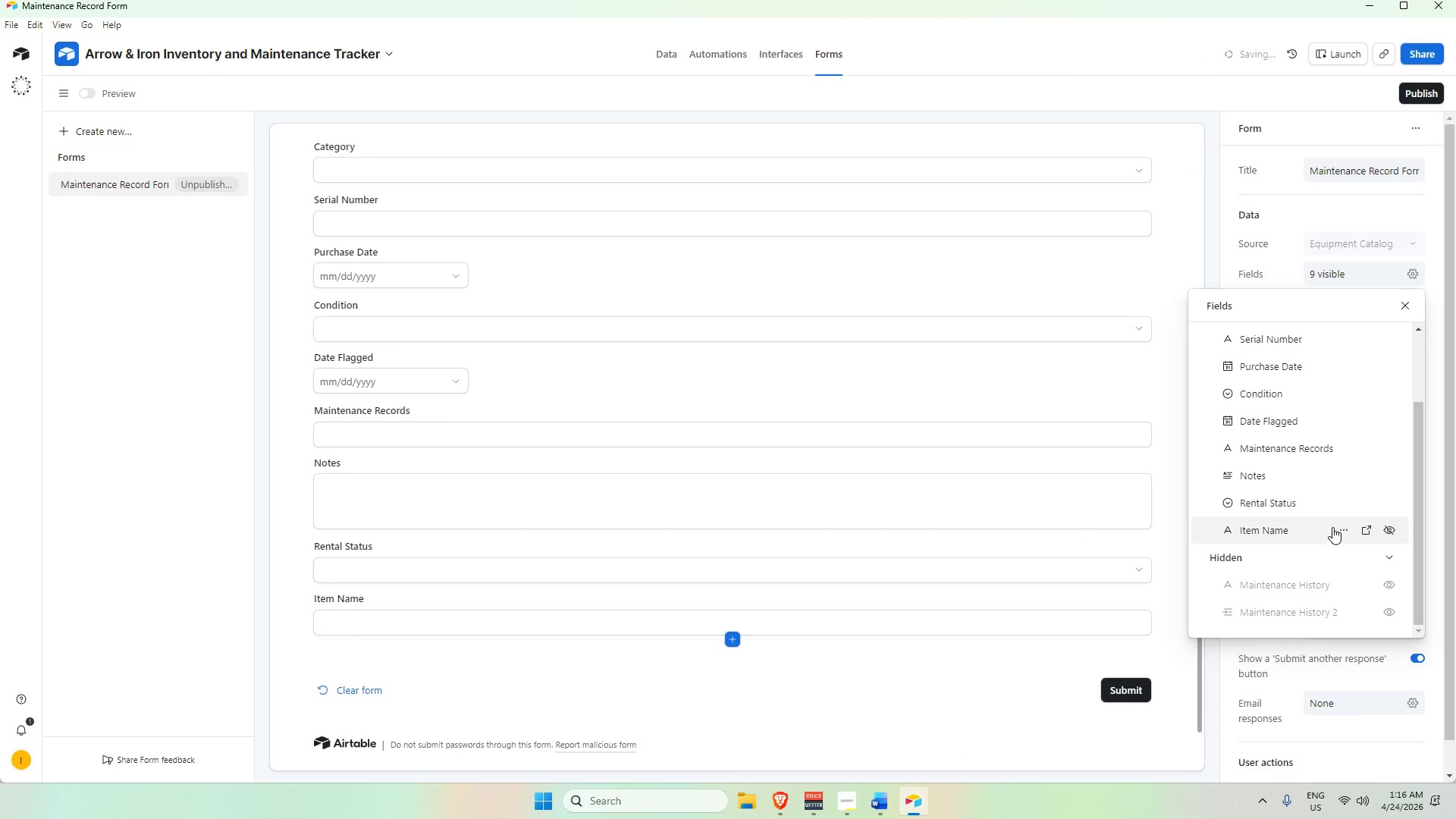 
scroll: coordinate [1328, 510], scroll_direction: down, amount: 2.0
 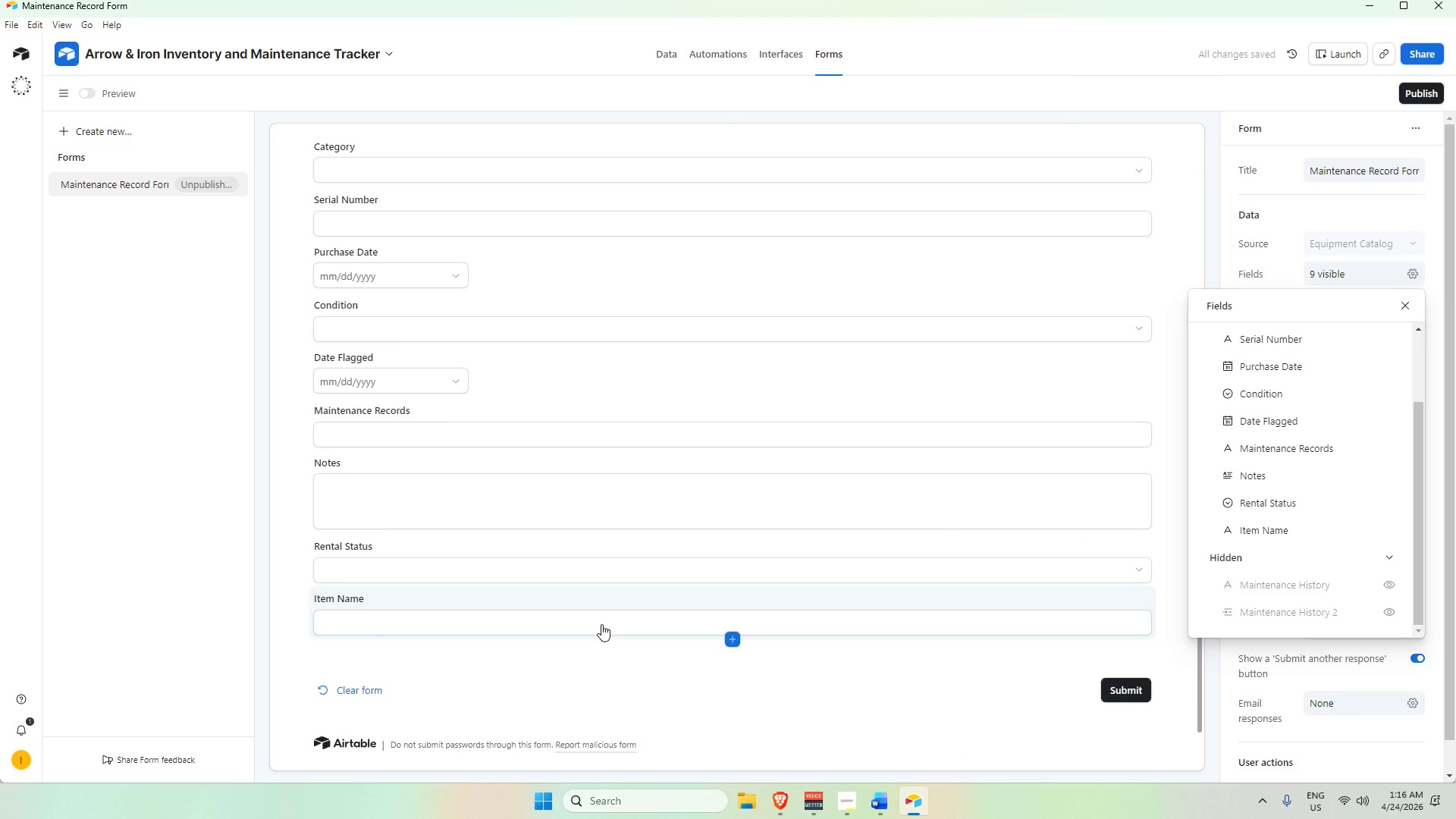 
scroll: coordinate [601, 624], scroll_direction: up, amount: 2.0
 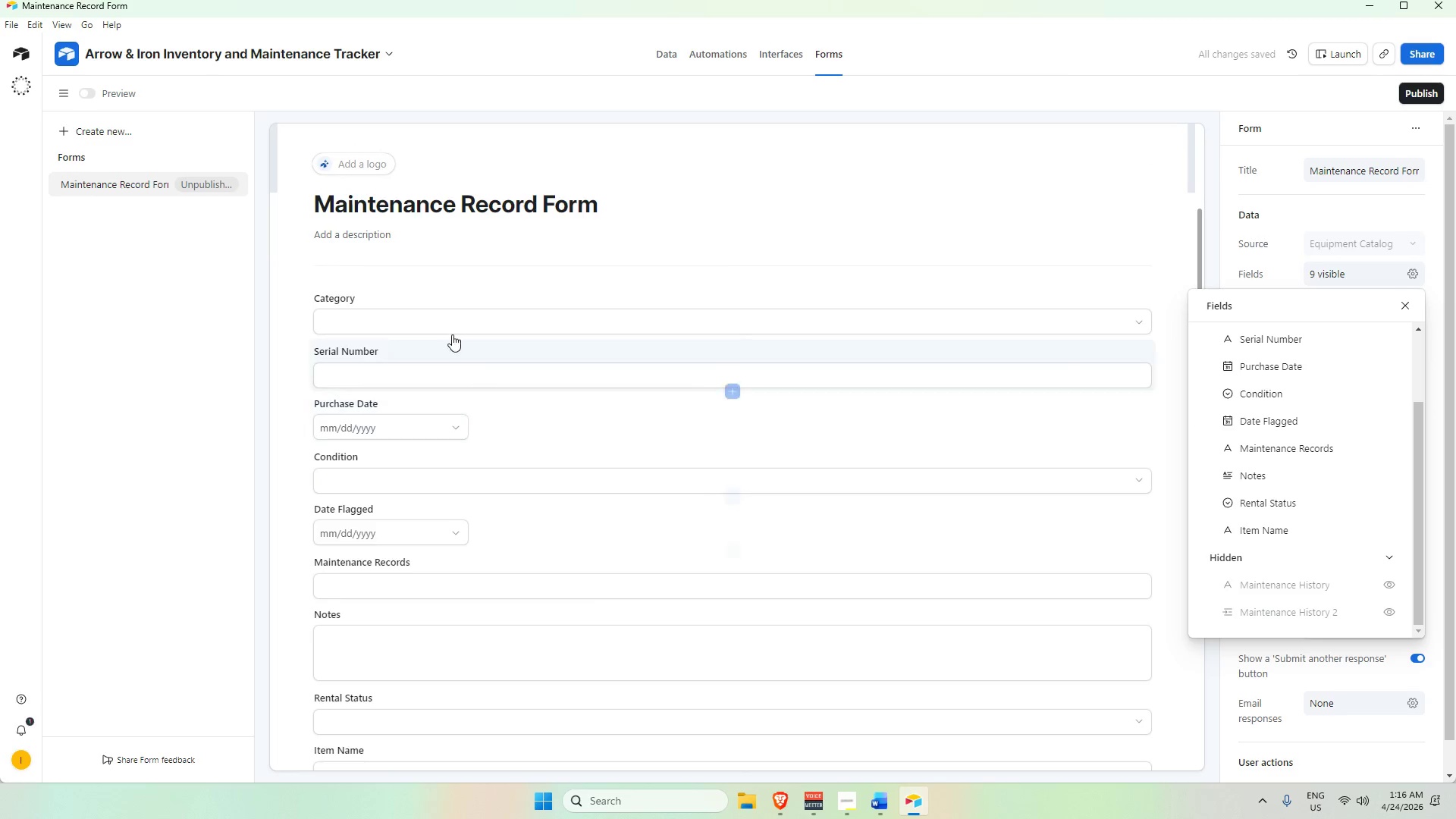 
left_click([444, 325])
 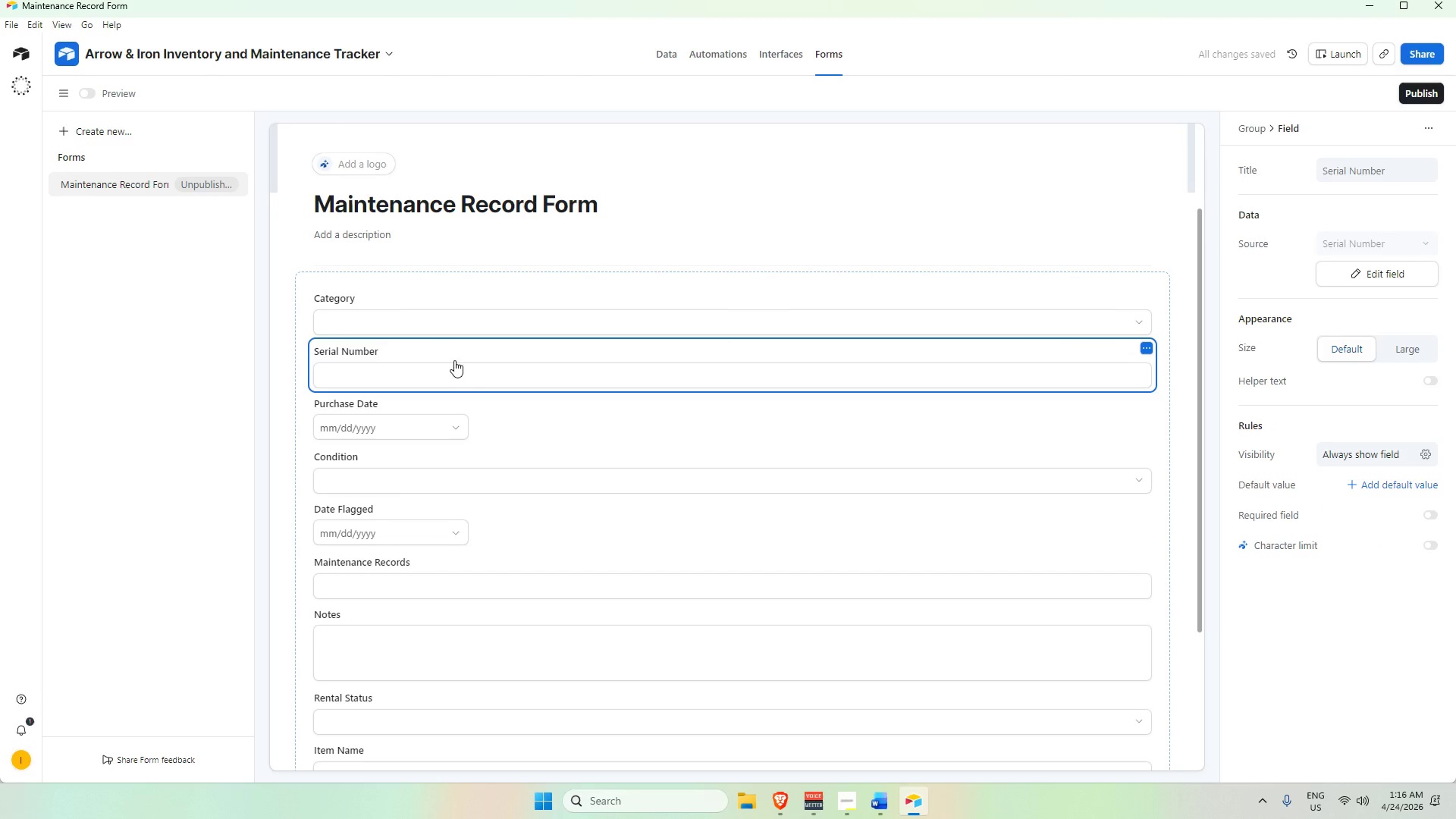 
scroll: coordinate [435, 394], scroll_direction: down, amount: 1.0
 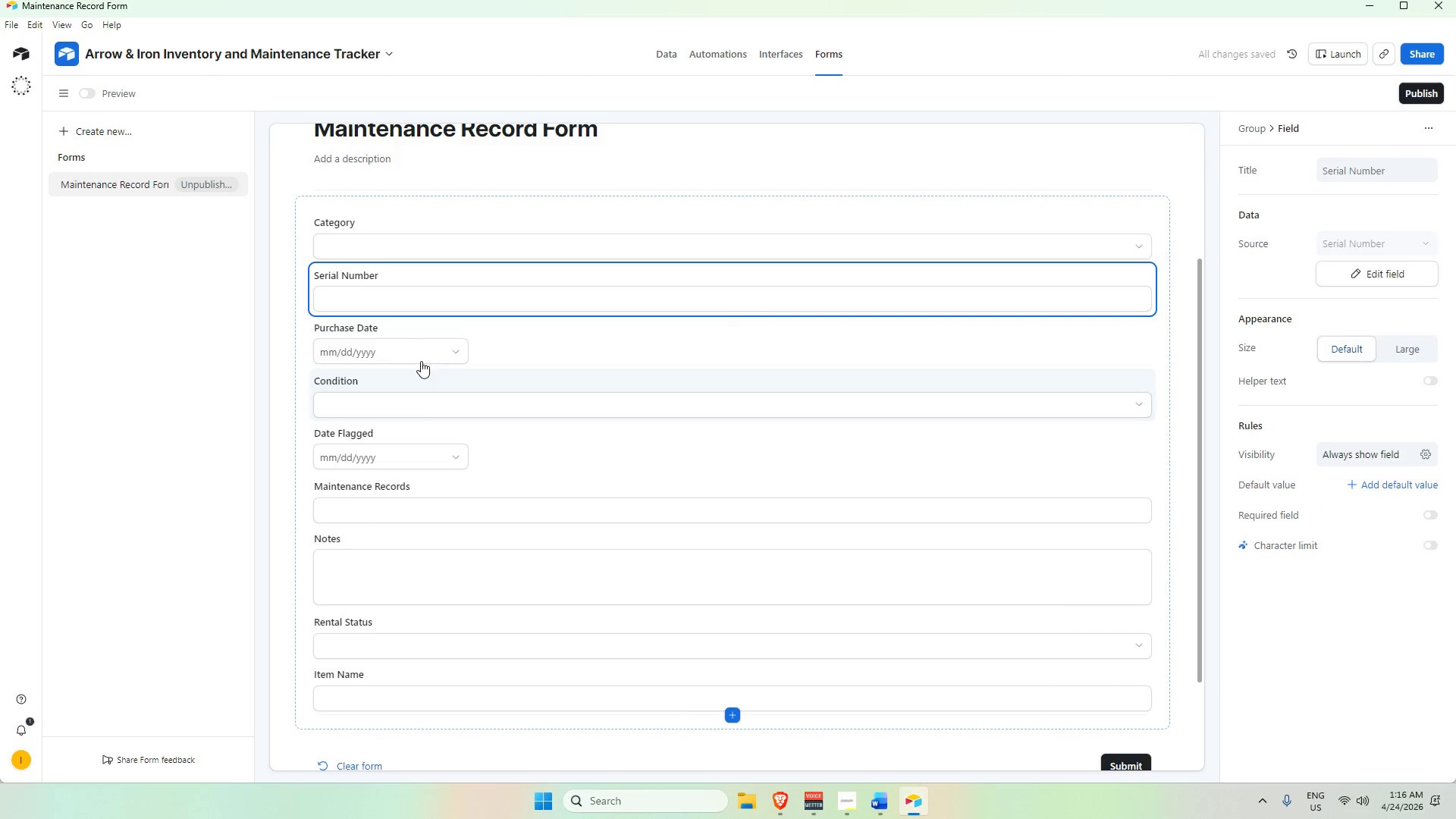 
left_click([416, 355])
 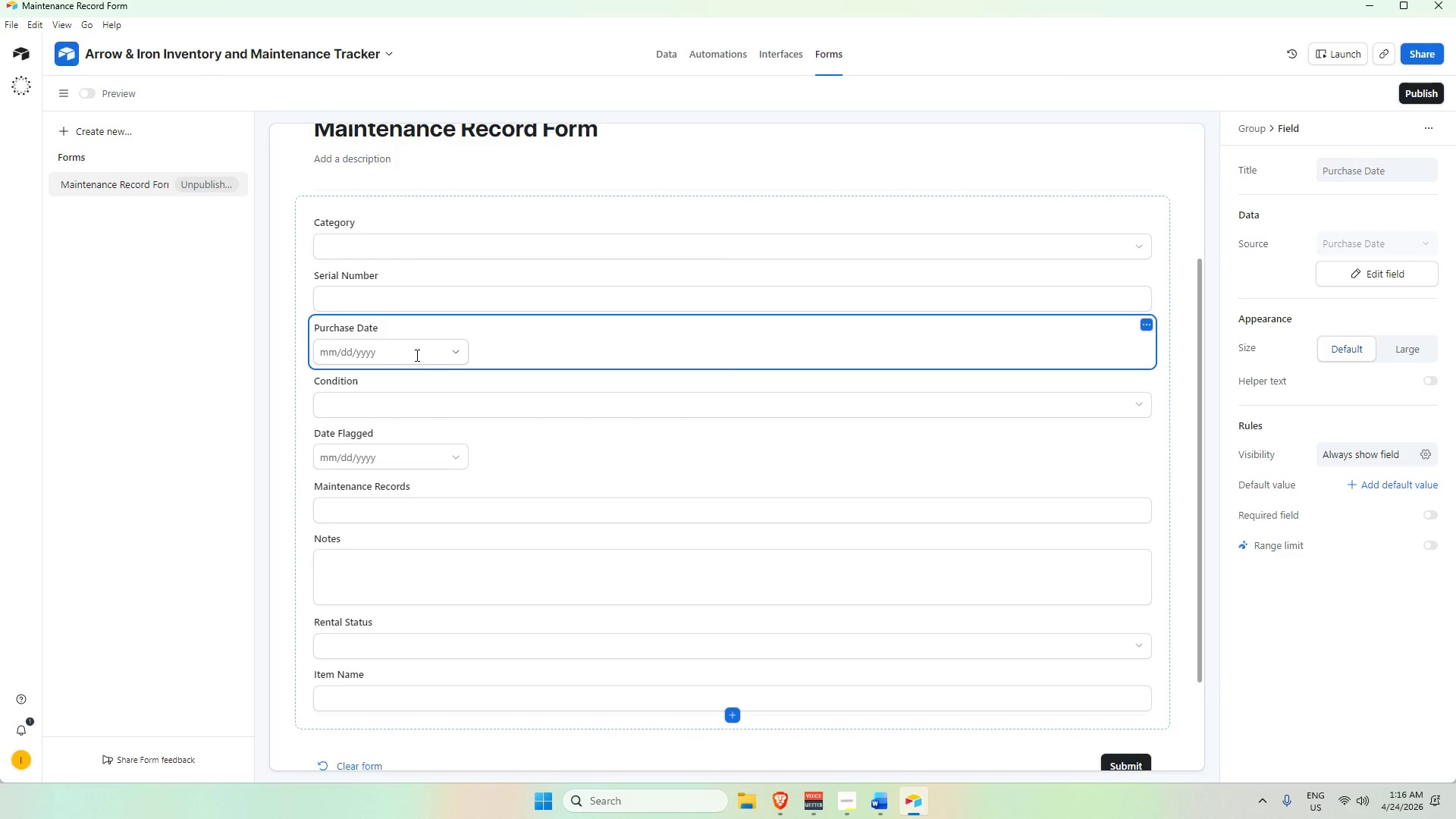 
scroll: coordinate [416, 355], scroll_direction: down, amount: 2.0
 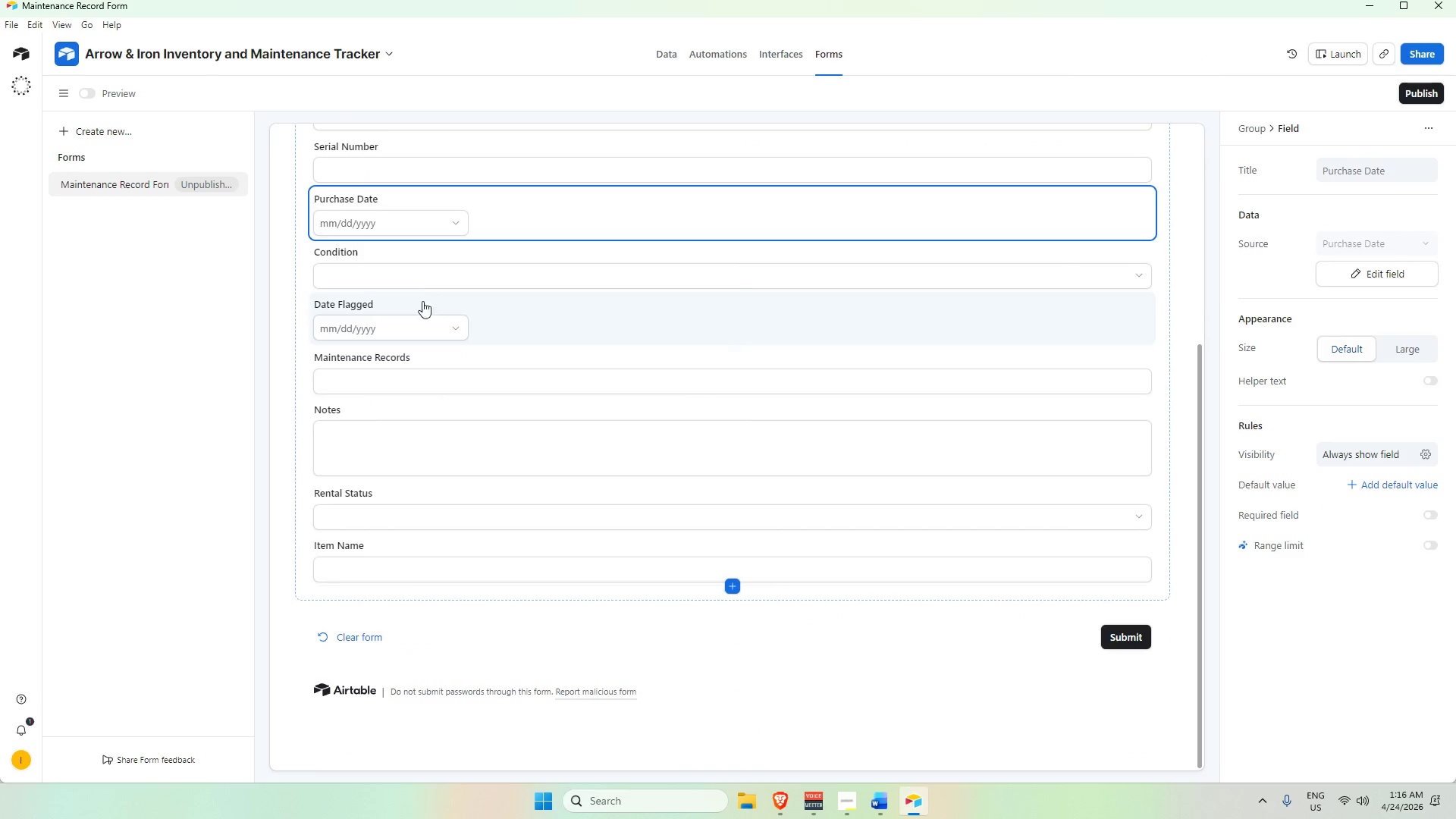 
left_click([419, 277])
 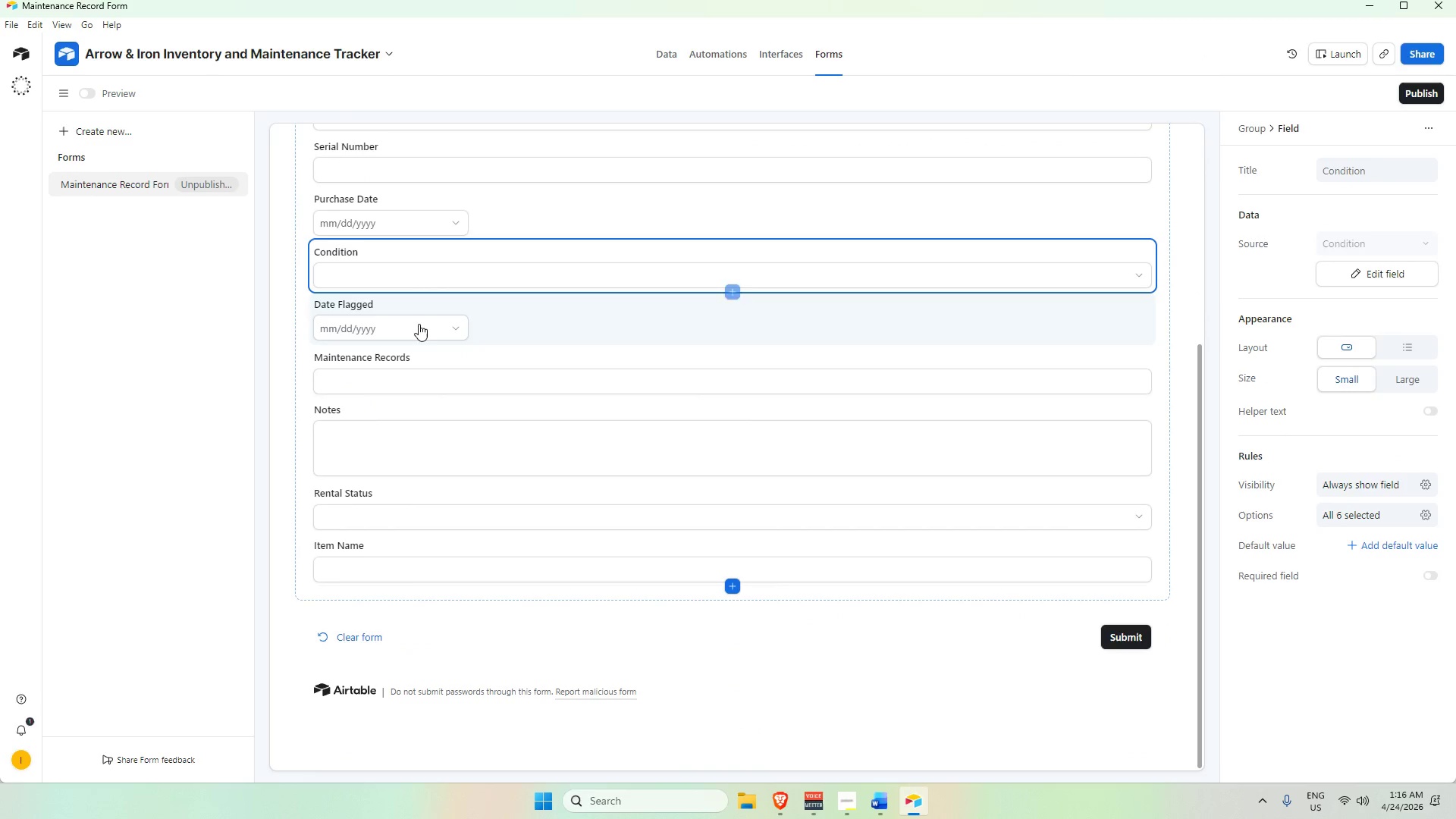 
left_click([418, 330])
 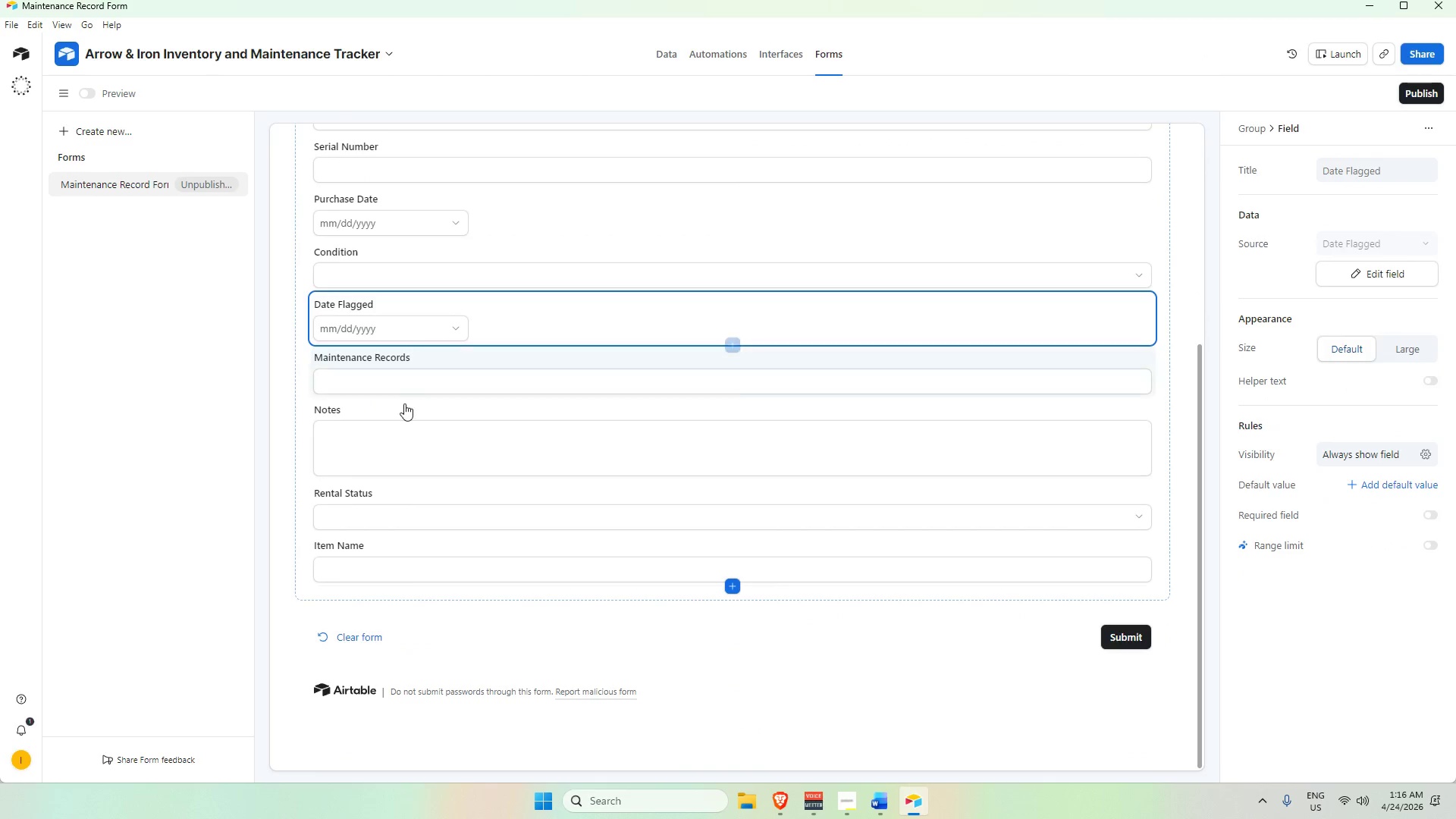 
left_click([418, 381])
 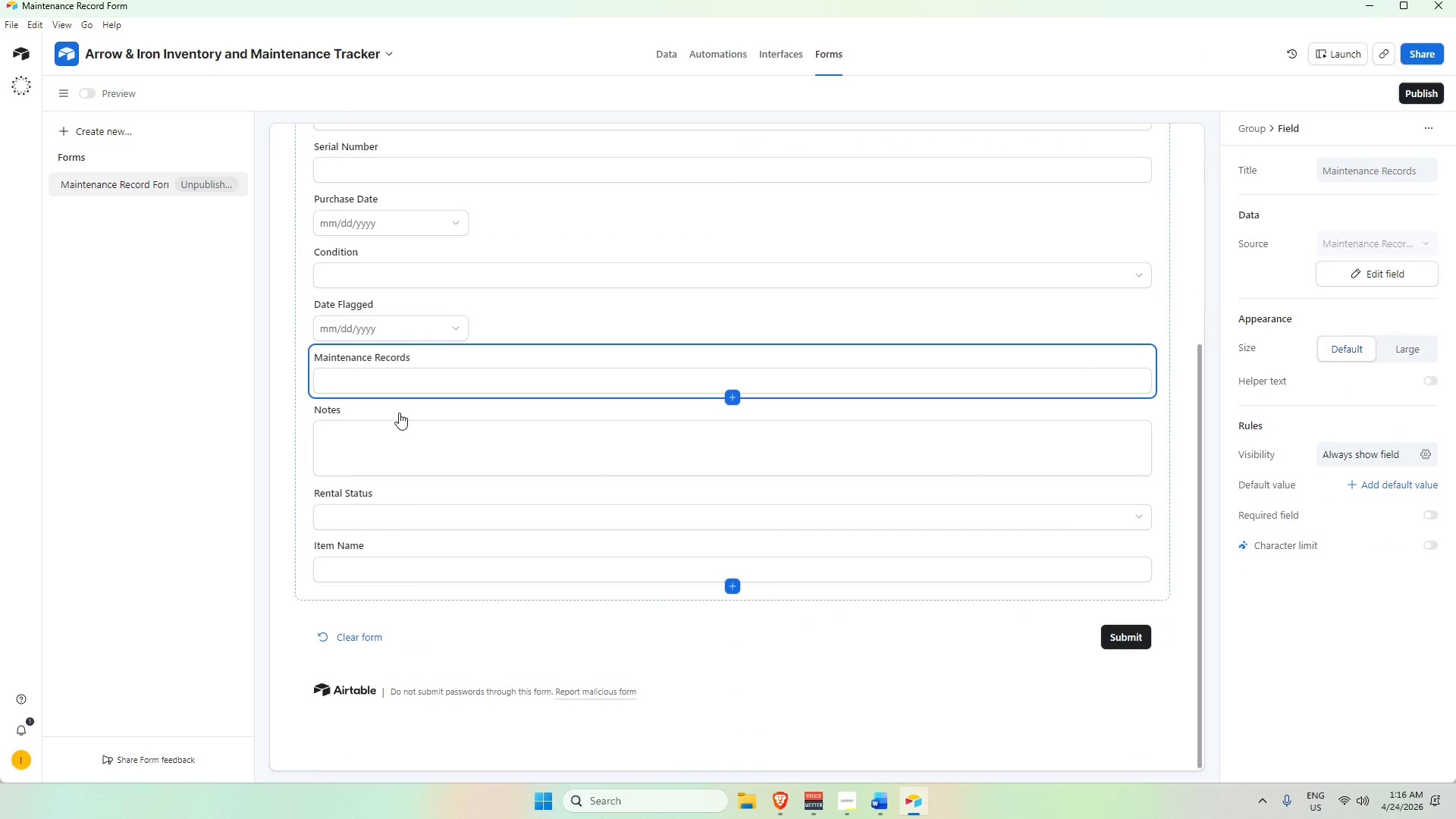 
left_click([381, 438])
 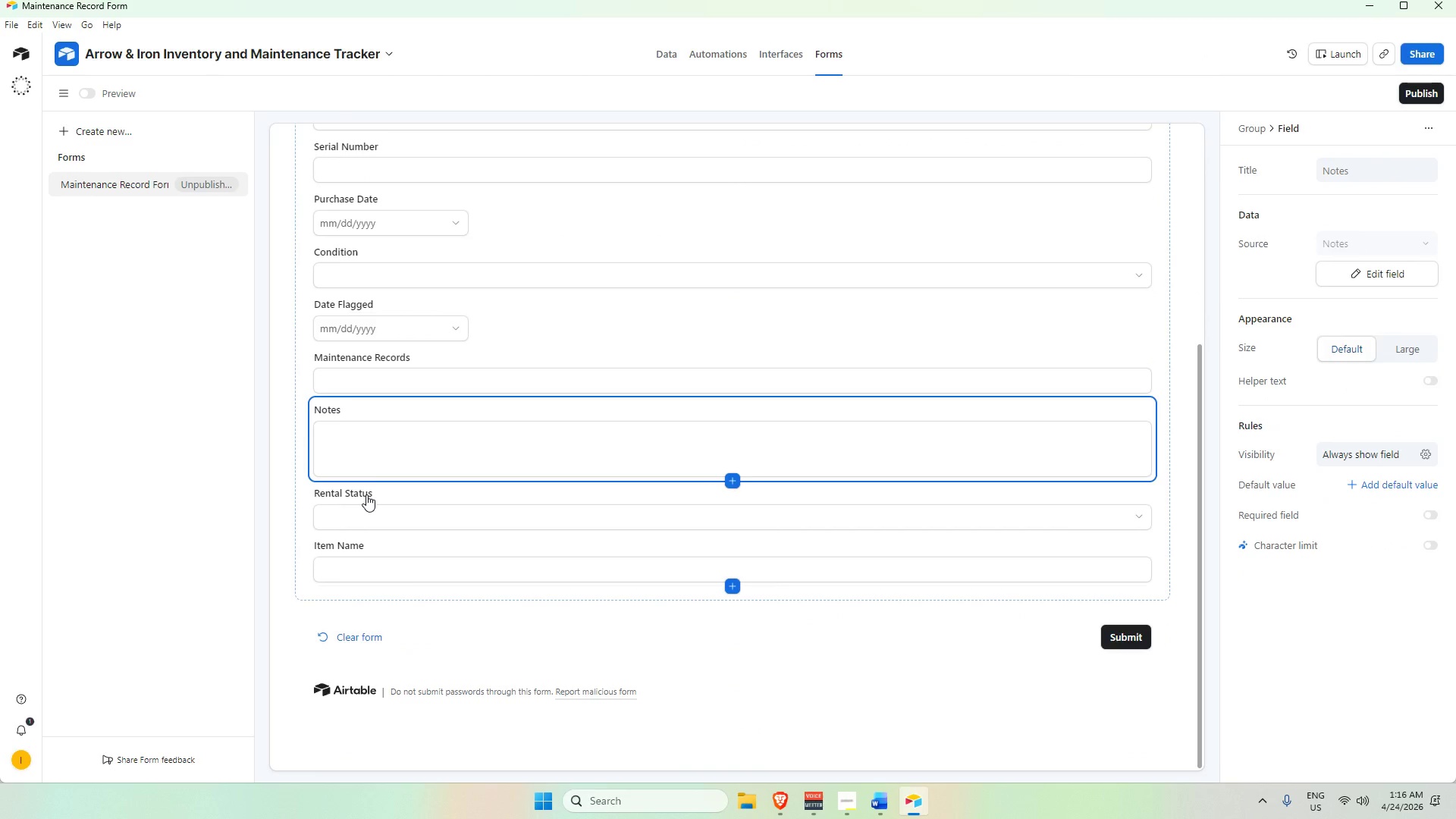 
scroll: coordinate [367, 504], scroll_direction: down, amount: 1.0
 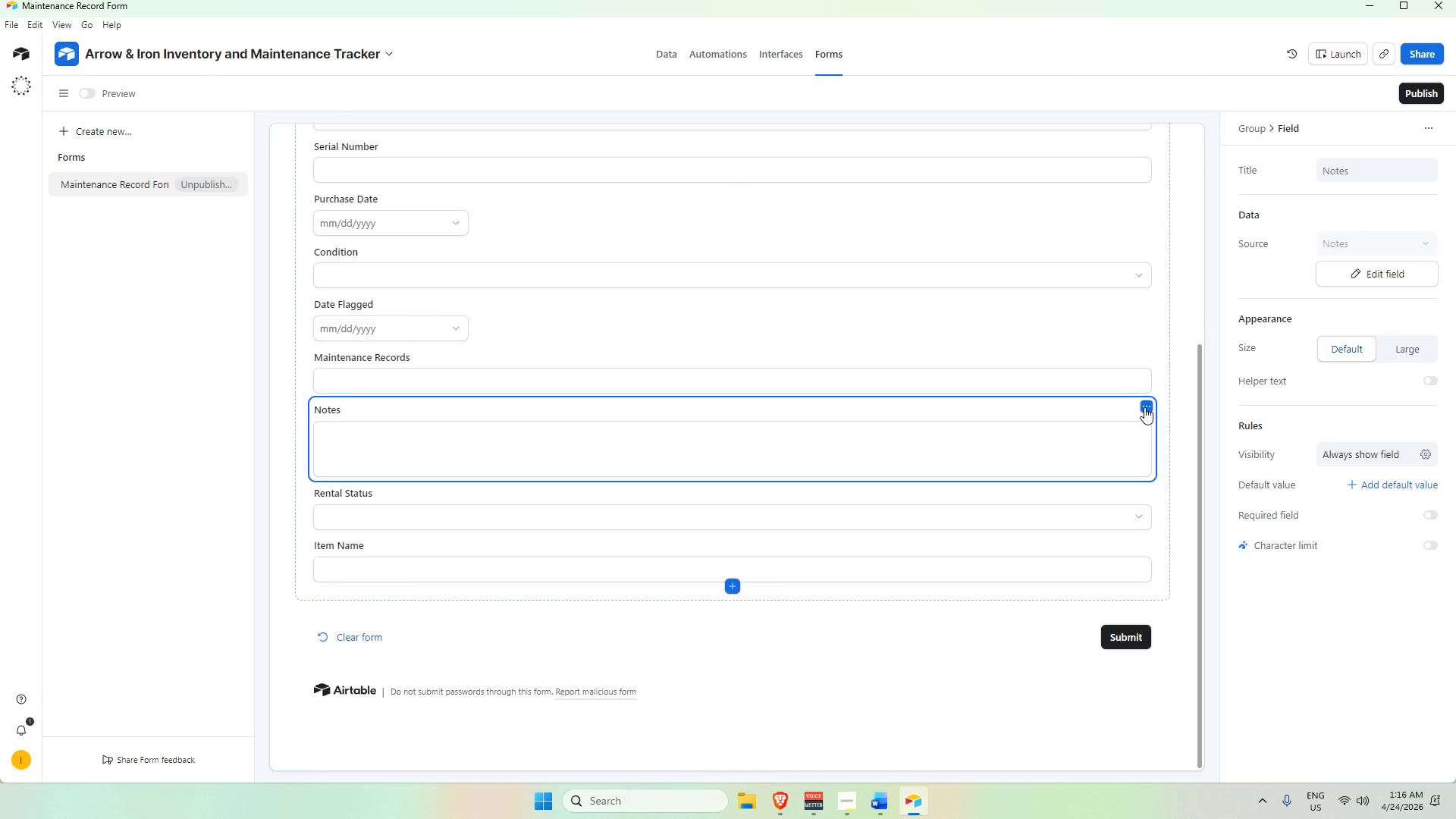 
left_click([1039, 441])
 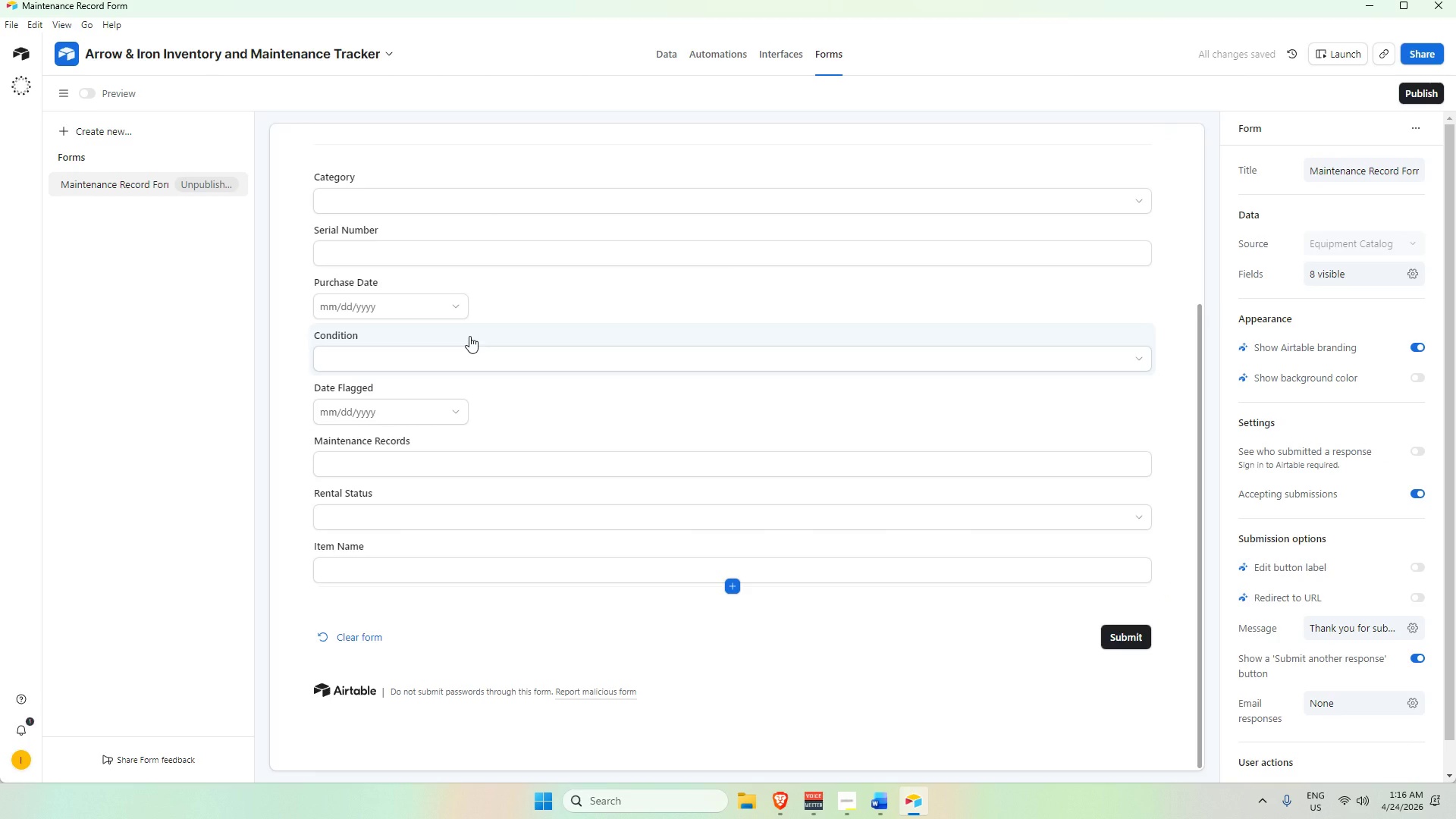 
mouse_move([424, 295])
 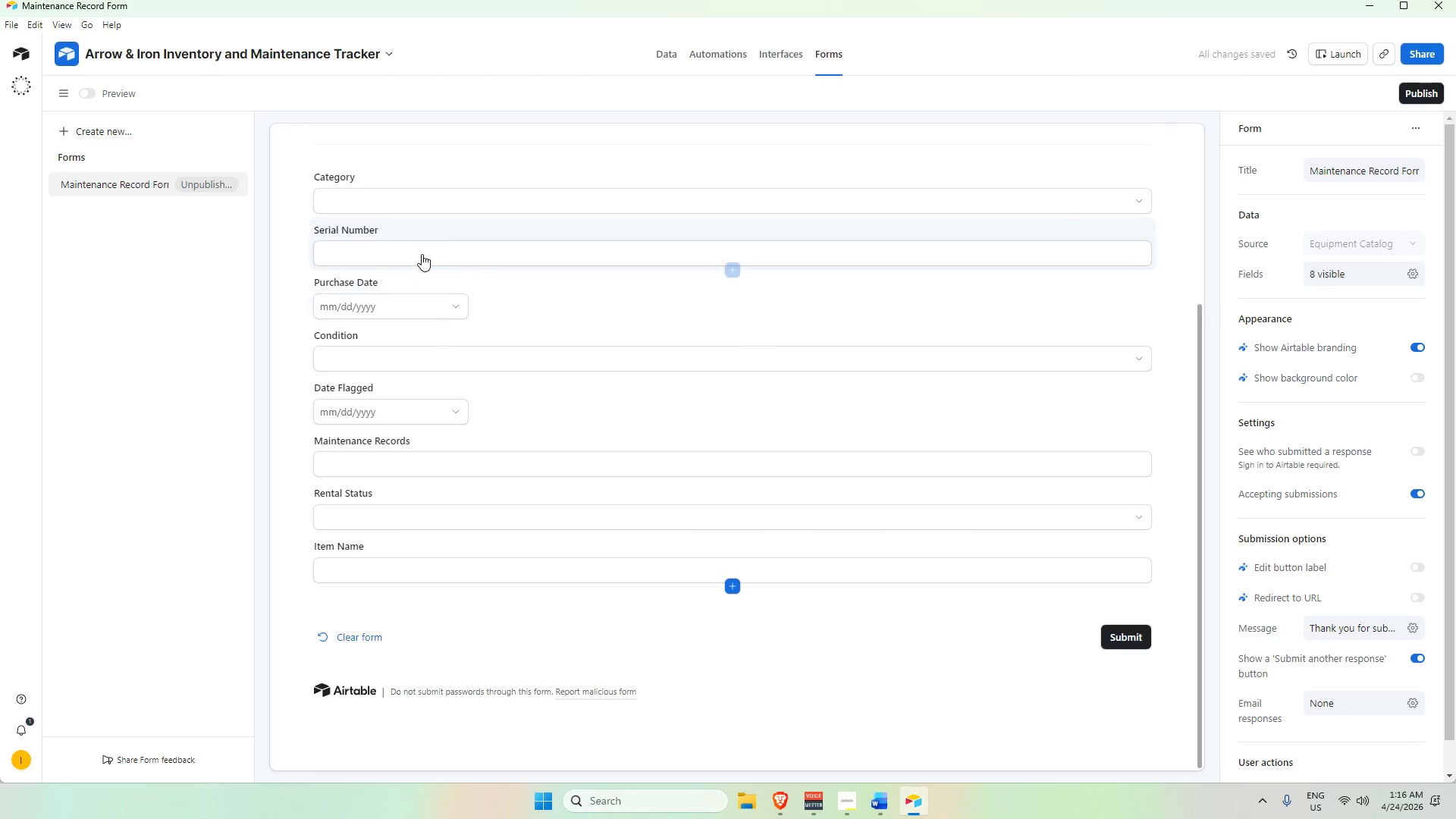 
left_click([422, 254])
 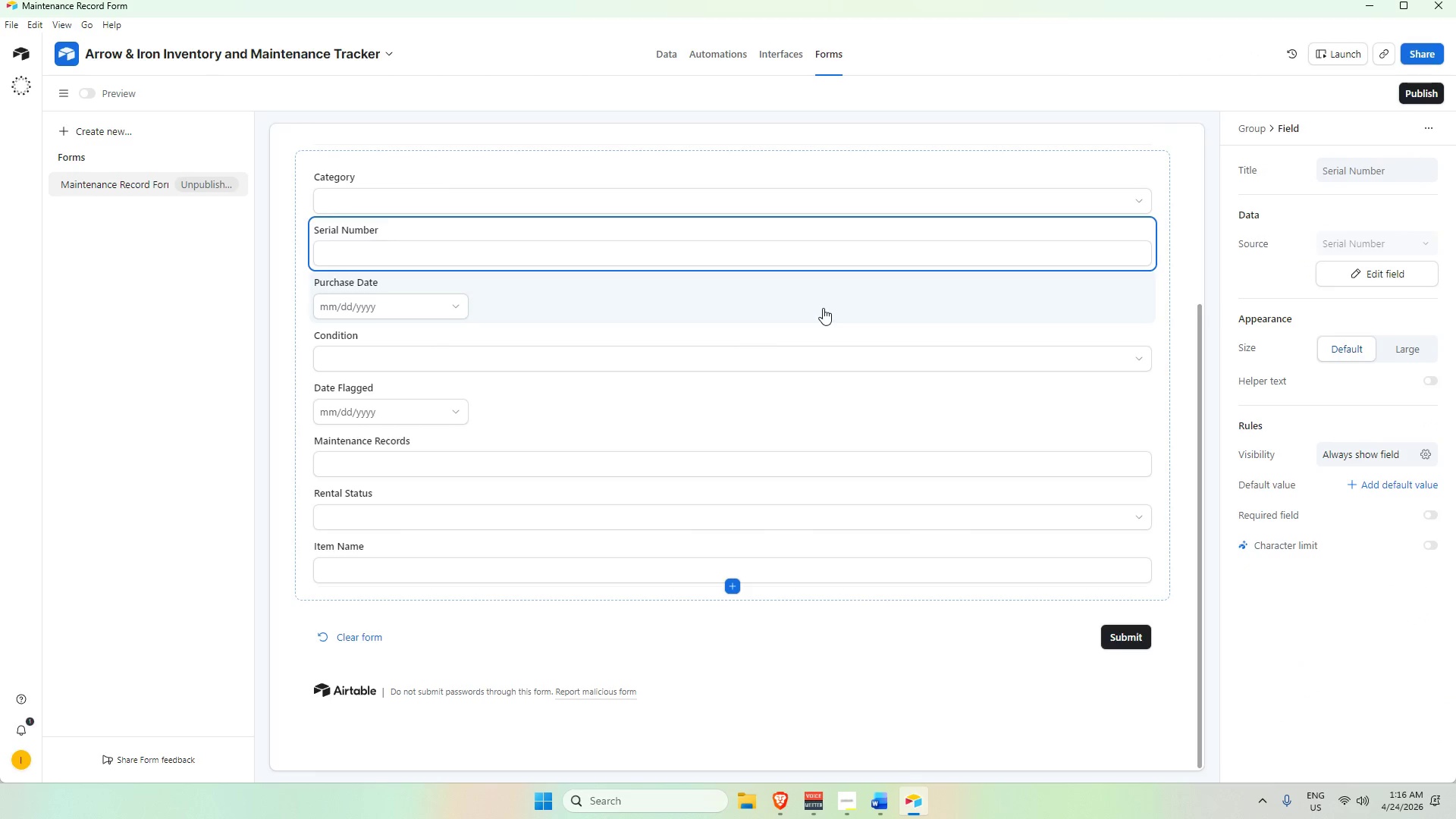 
scroll: coordinate [819, 308], scroll_direction: down, amount: 2.0
 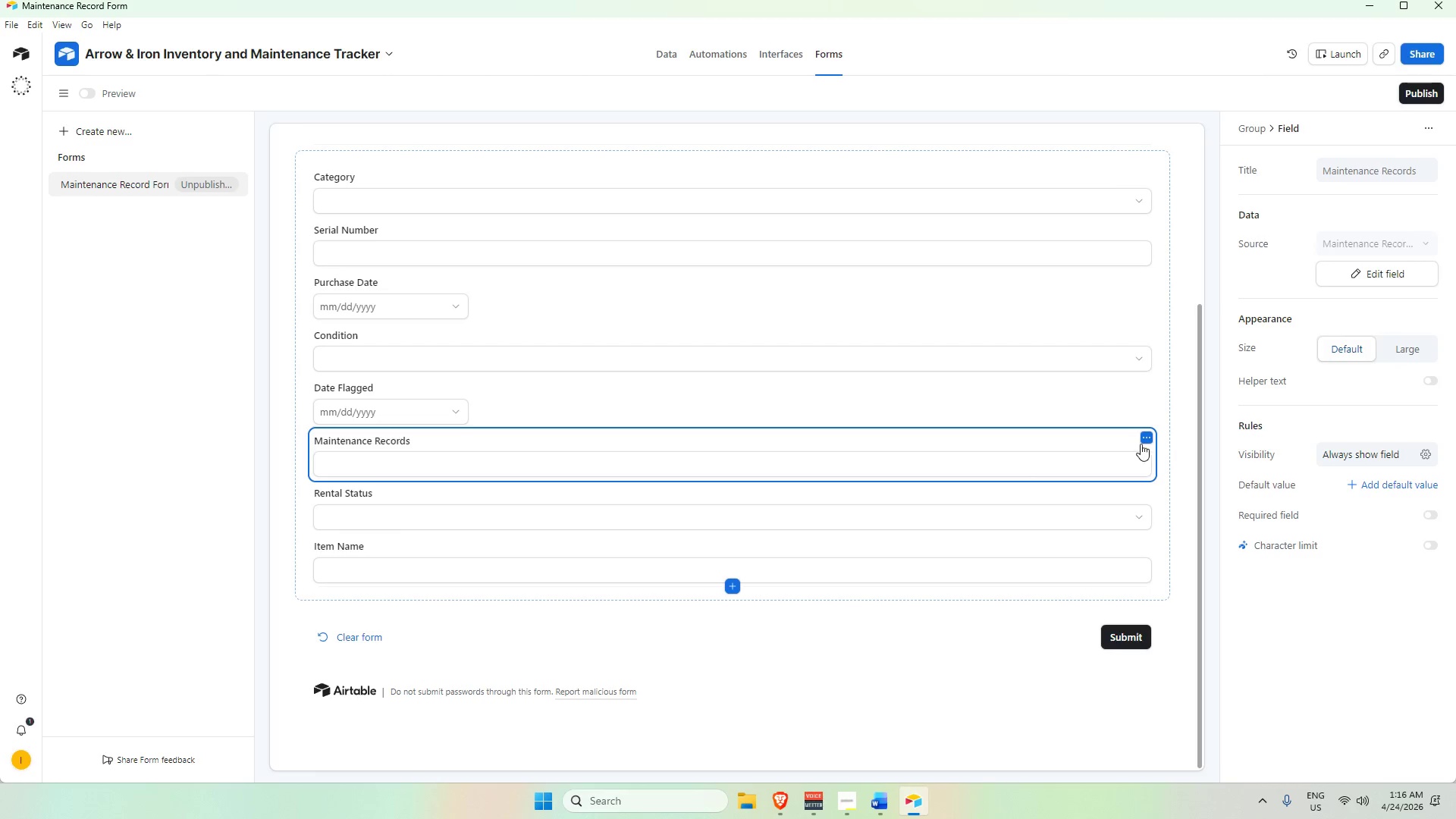 
wait(5.77)
 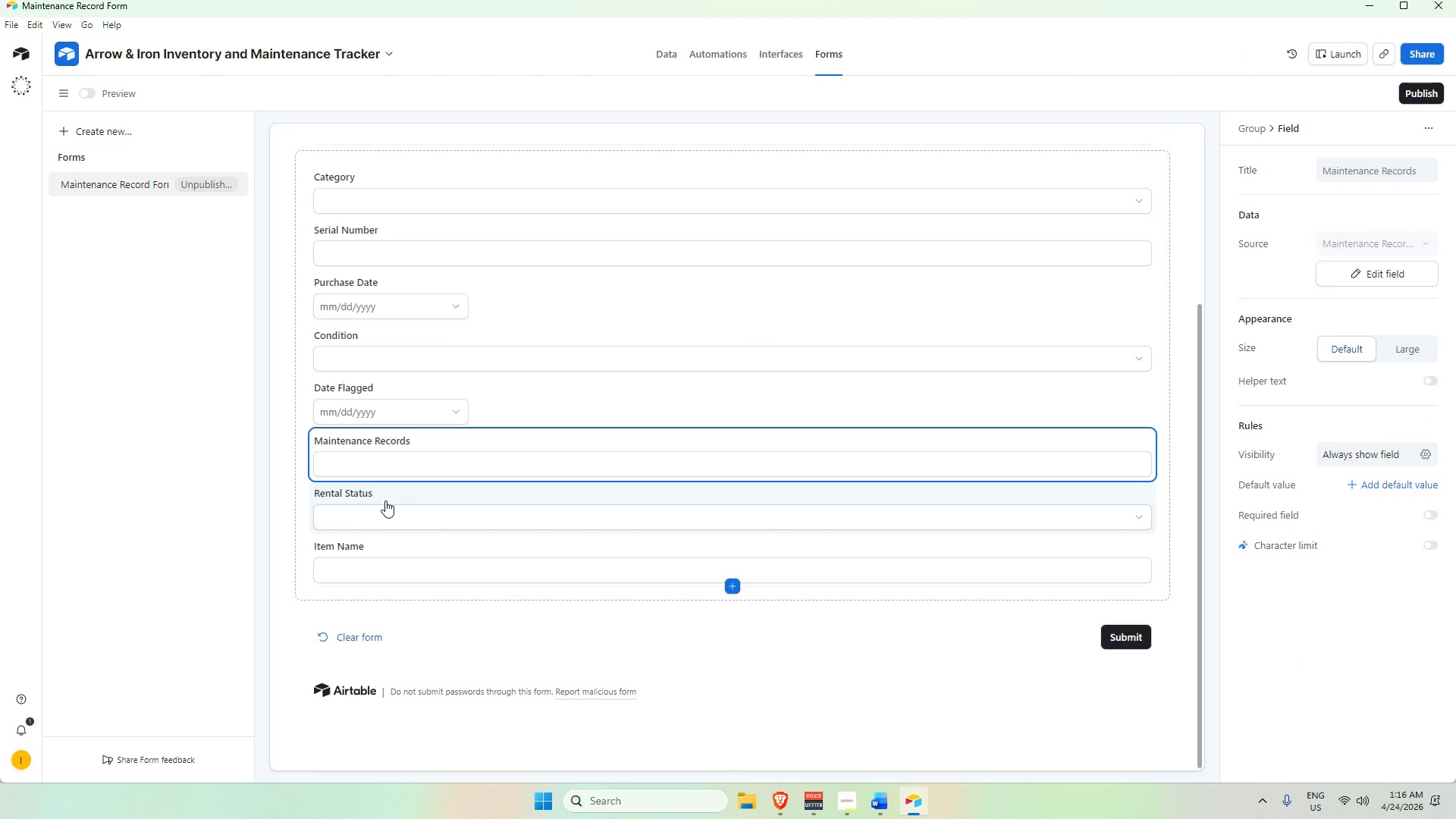 
left_click([1087, 477])
 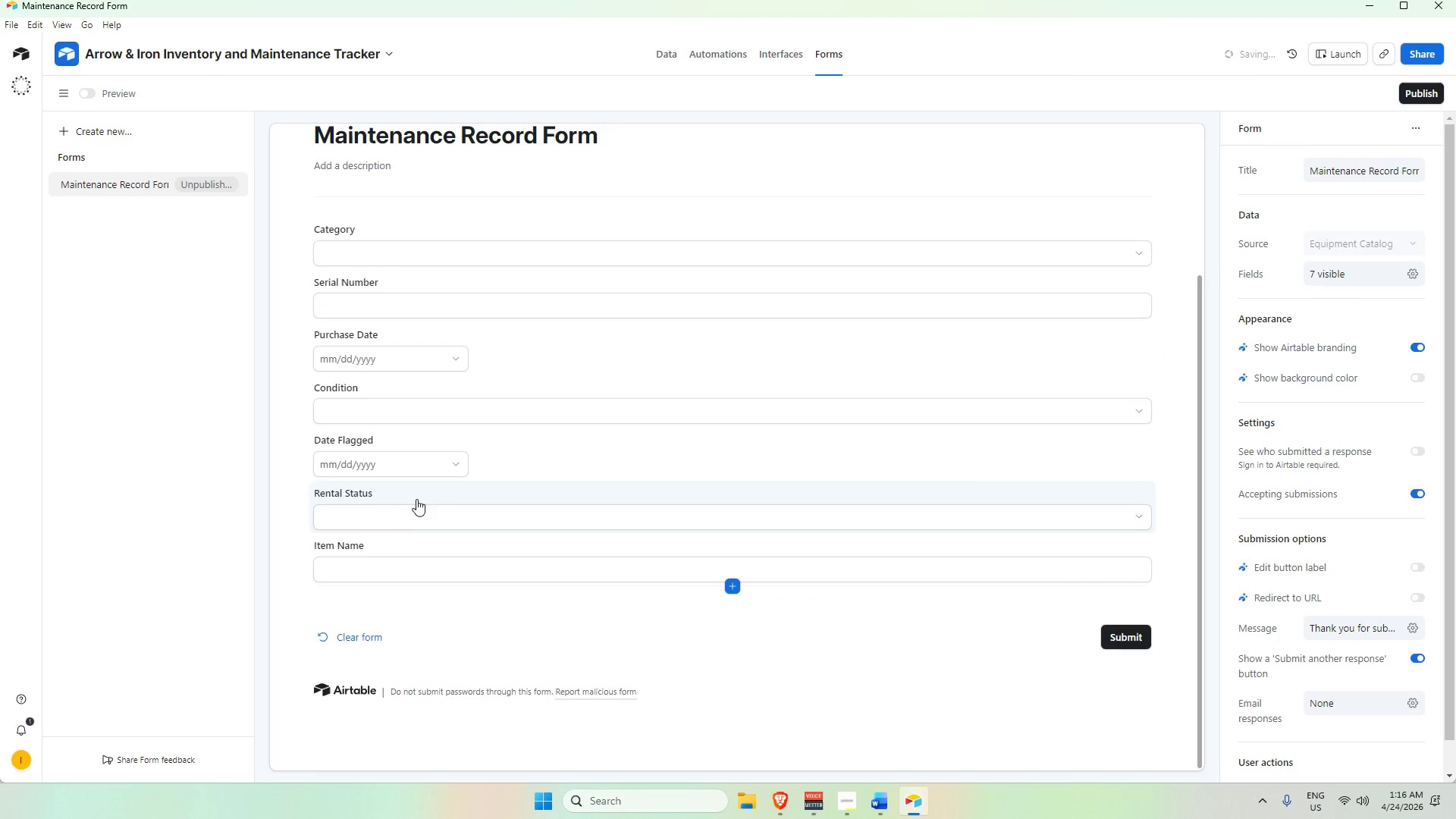 
left_click([396, 516])
 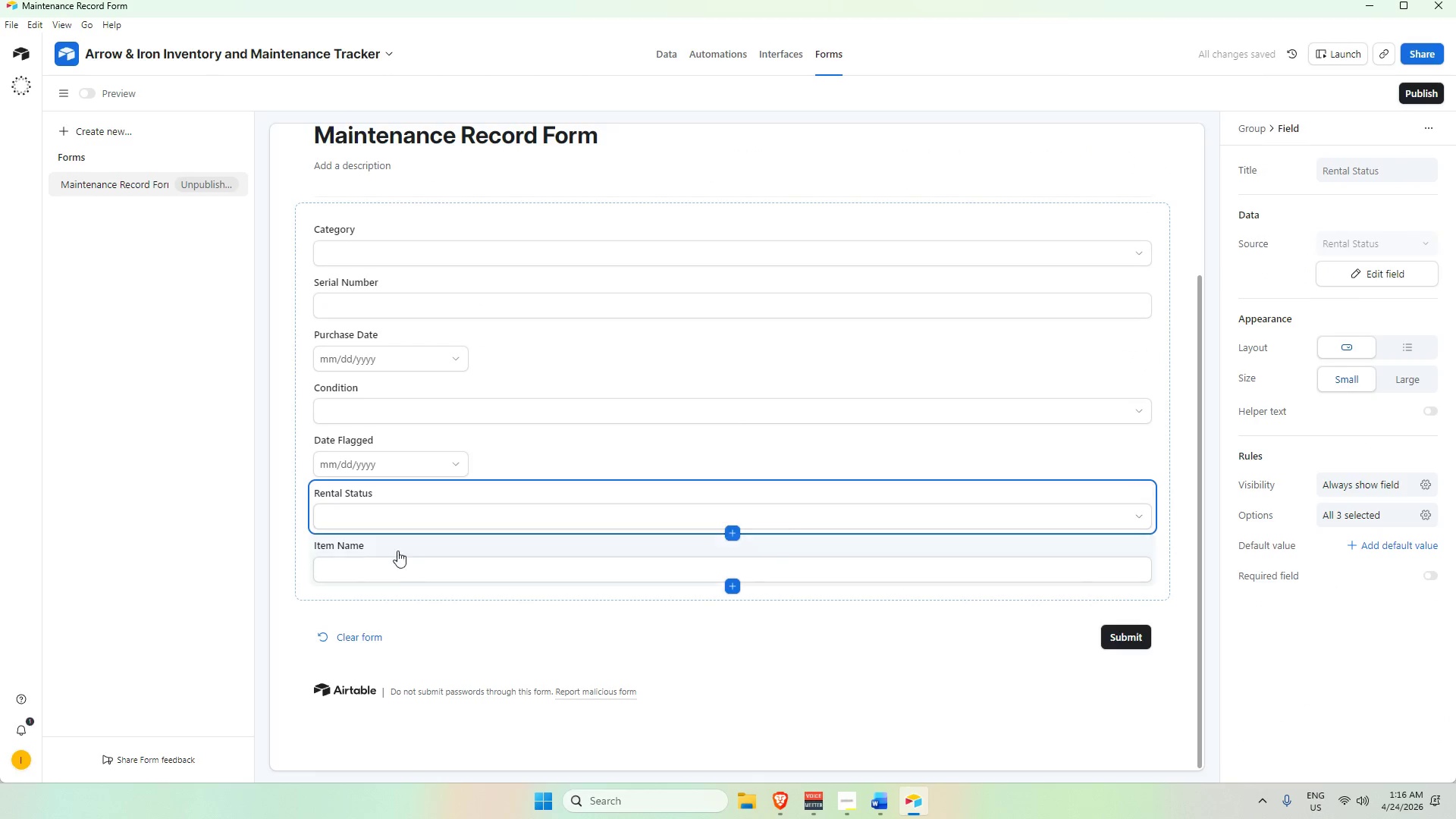 
scroll: coordinate [395, 567], scroll_direction: down, amount: 2.0
 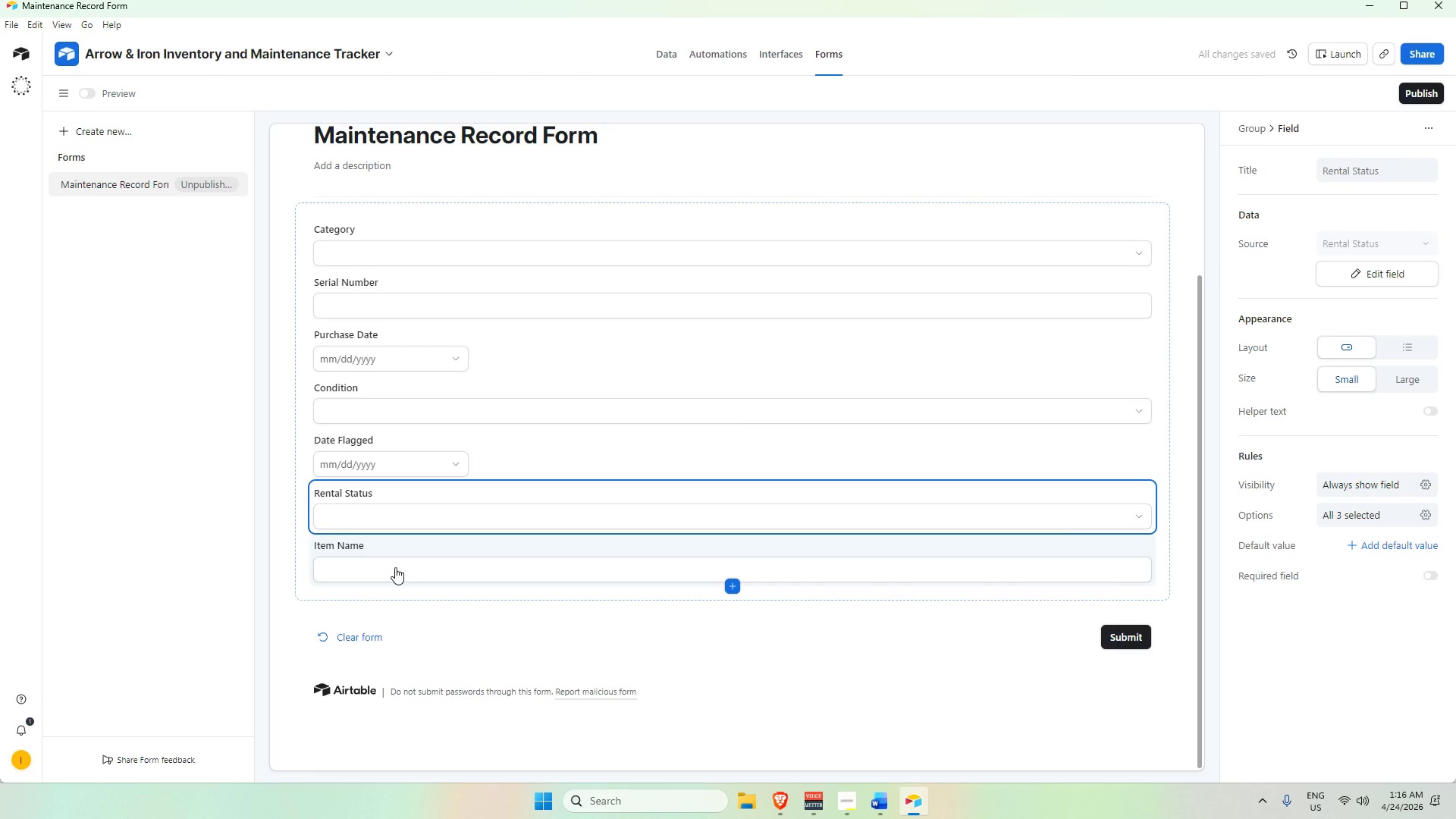 
left_click([395, 567])
 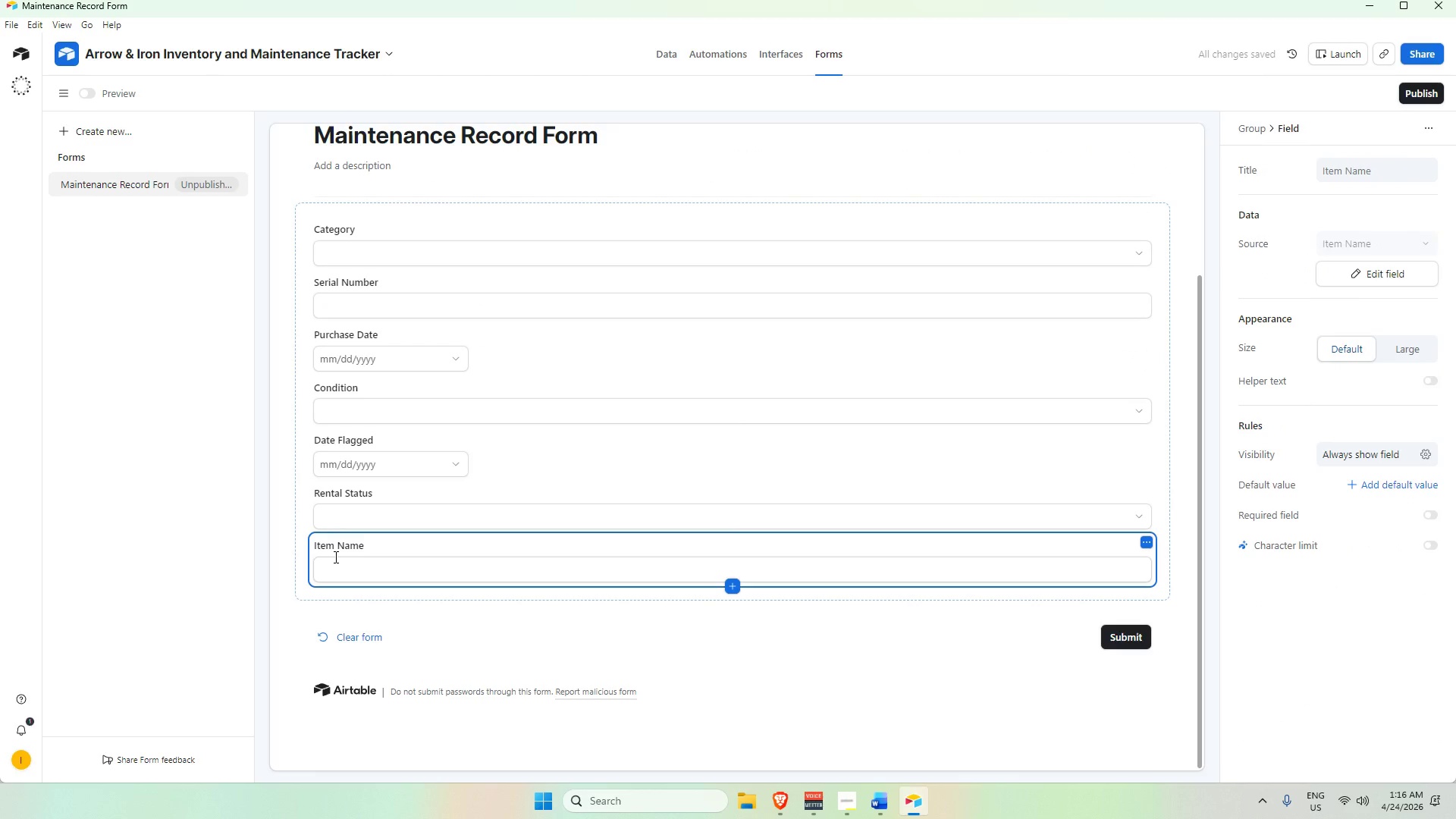 
scroll: coordinate [855, 506], scroll_direction: down, amount: 3.0
 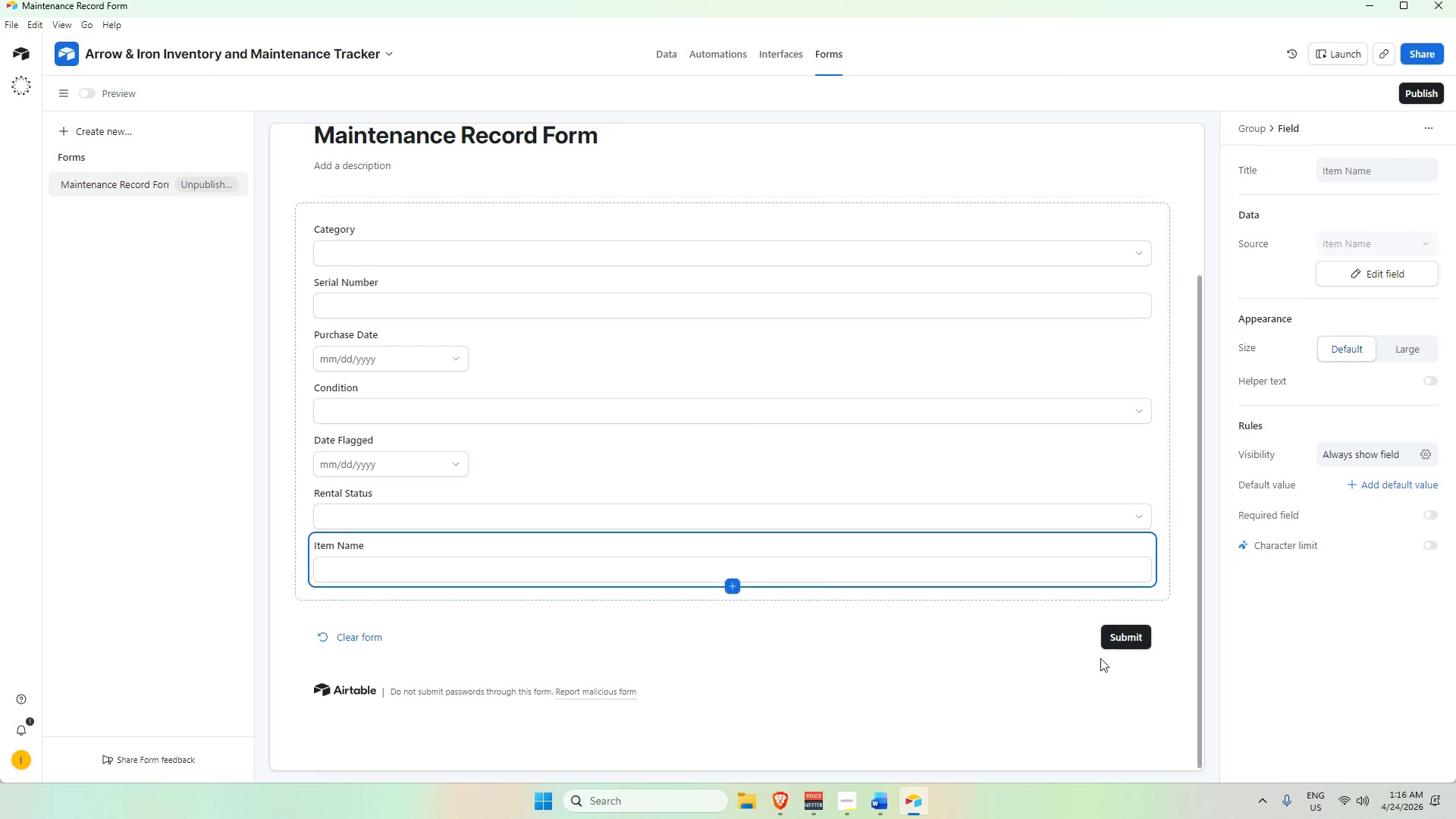 
left_click([1009, 677])
 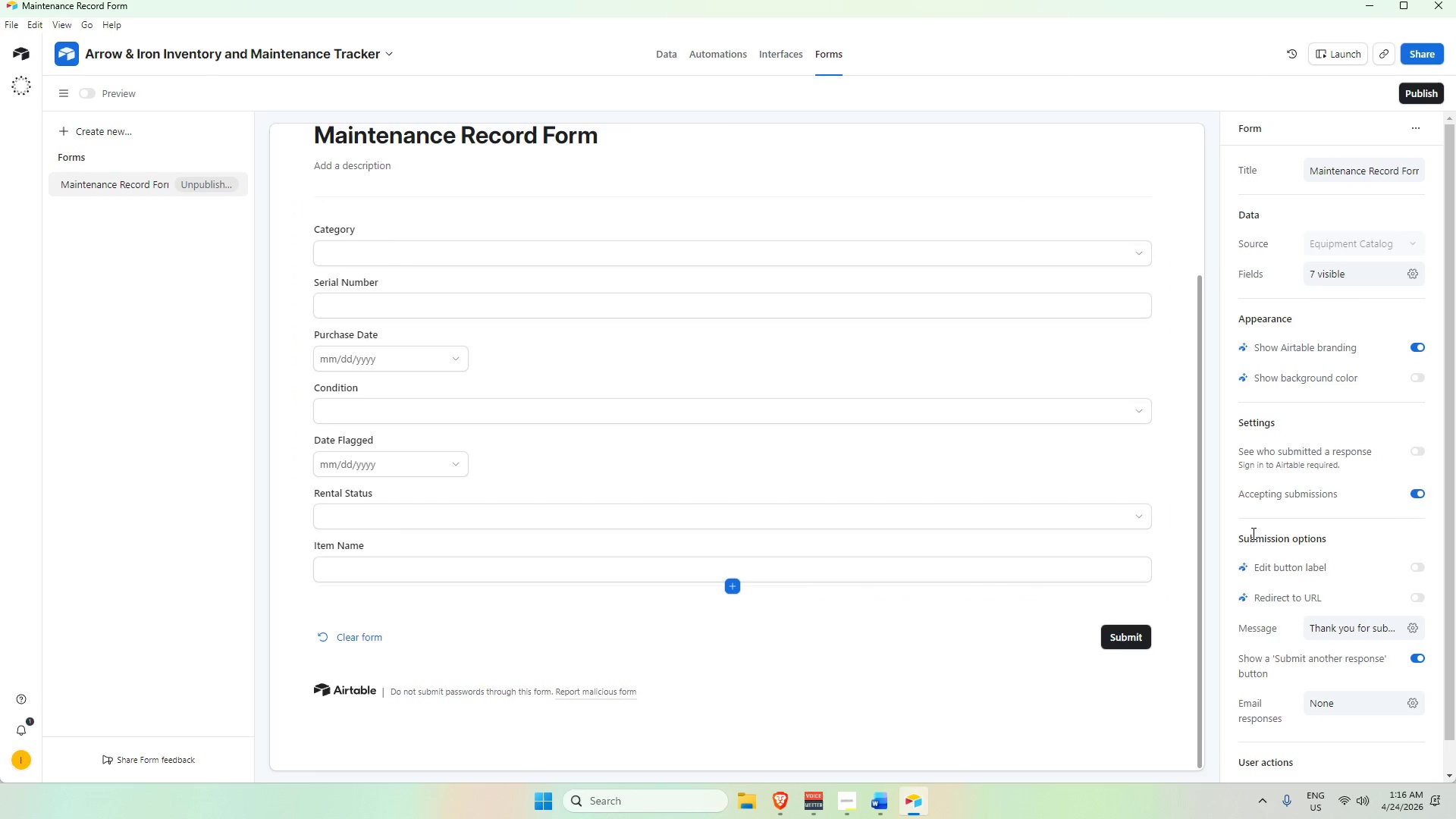 
scroll: coordinate [642, 328], scroll_direction: up, amount: 12.0
 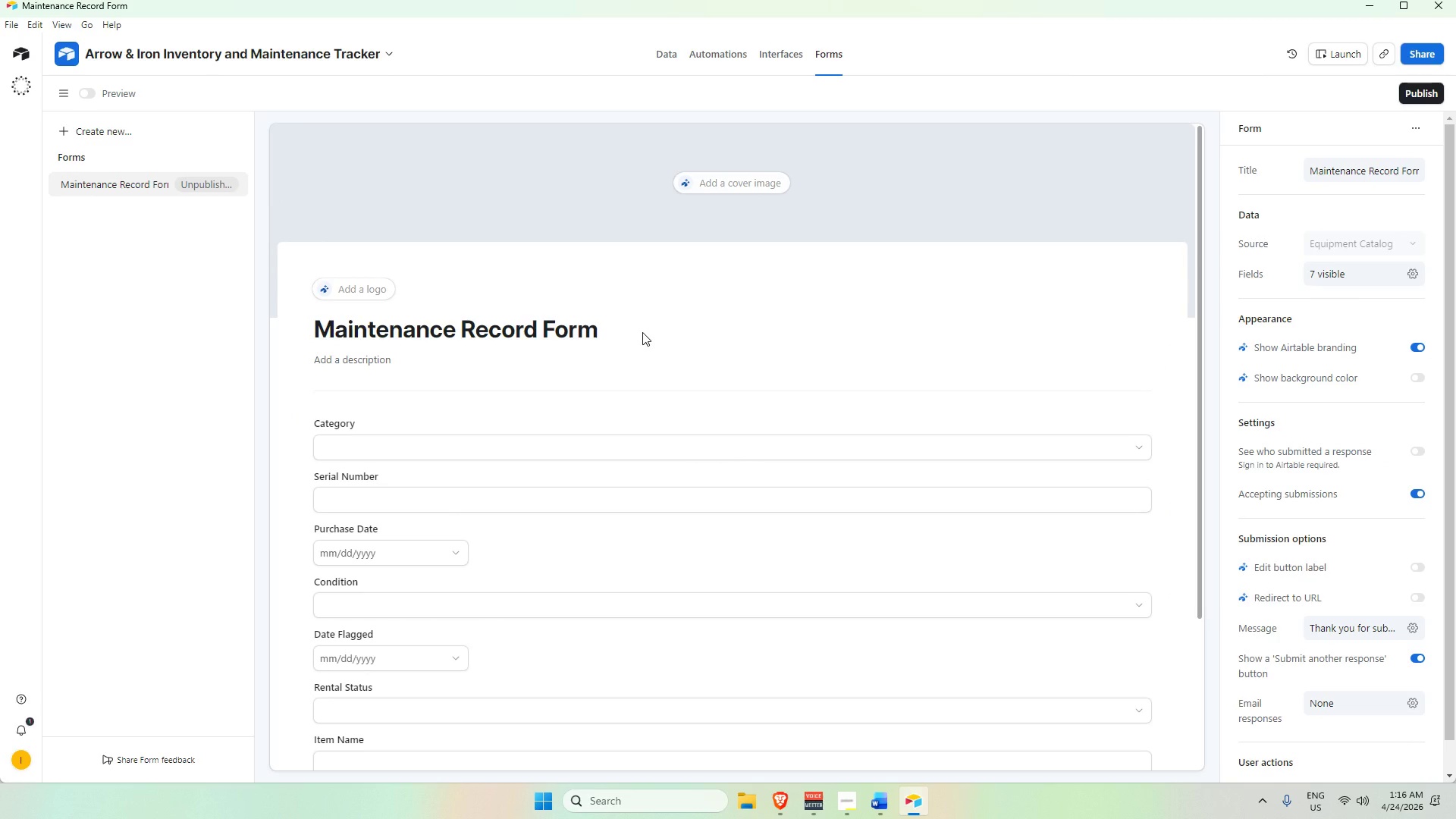 
scroll: coordinate [639, 356], scroll_direction: down, amount: 1.0
 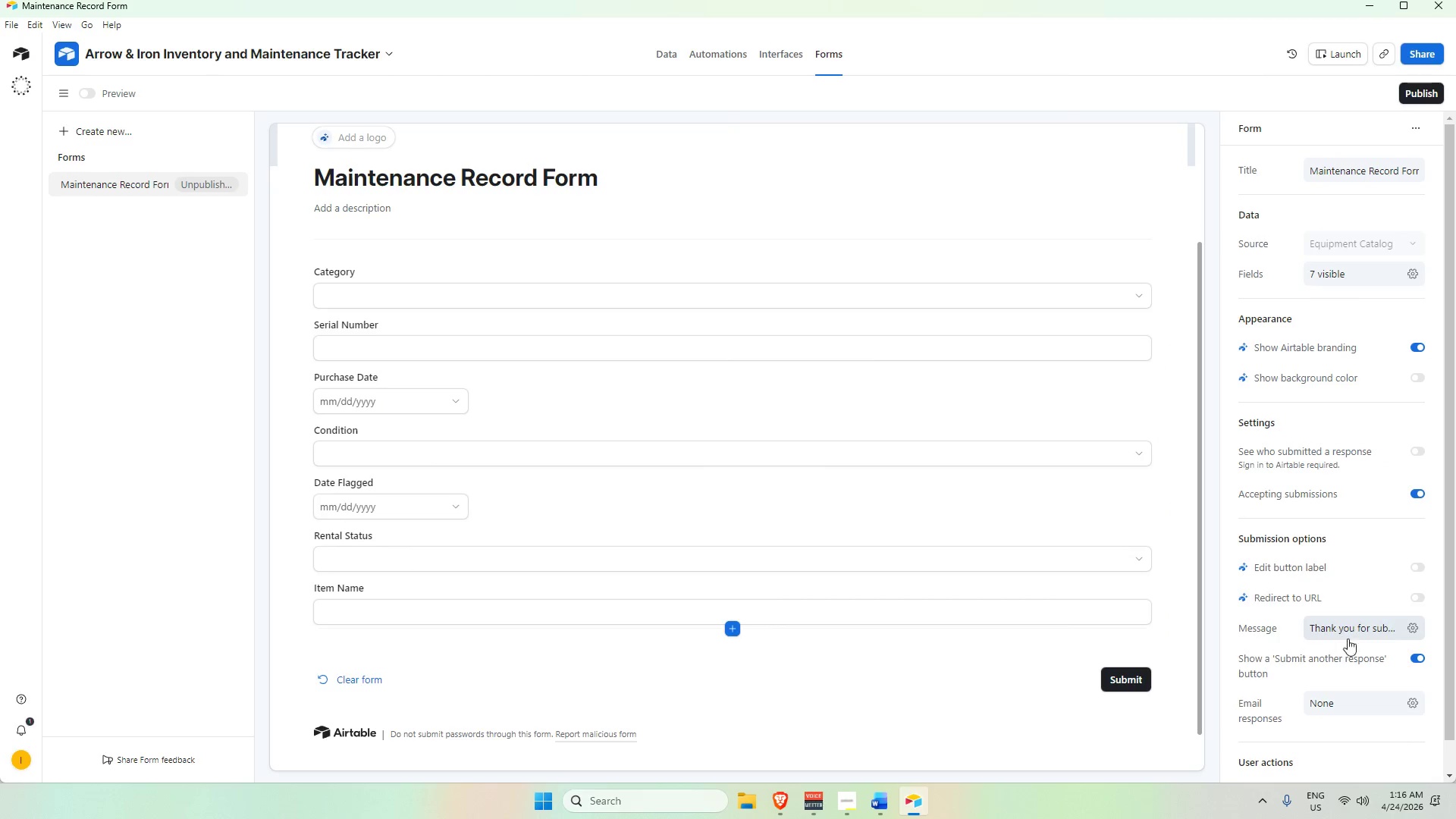 
scroll: coordinate [858, 560], scroll_direction: up, amount: 1.0
 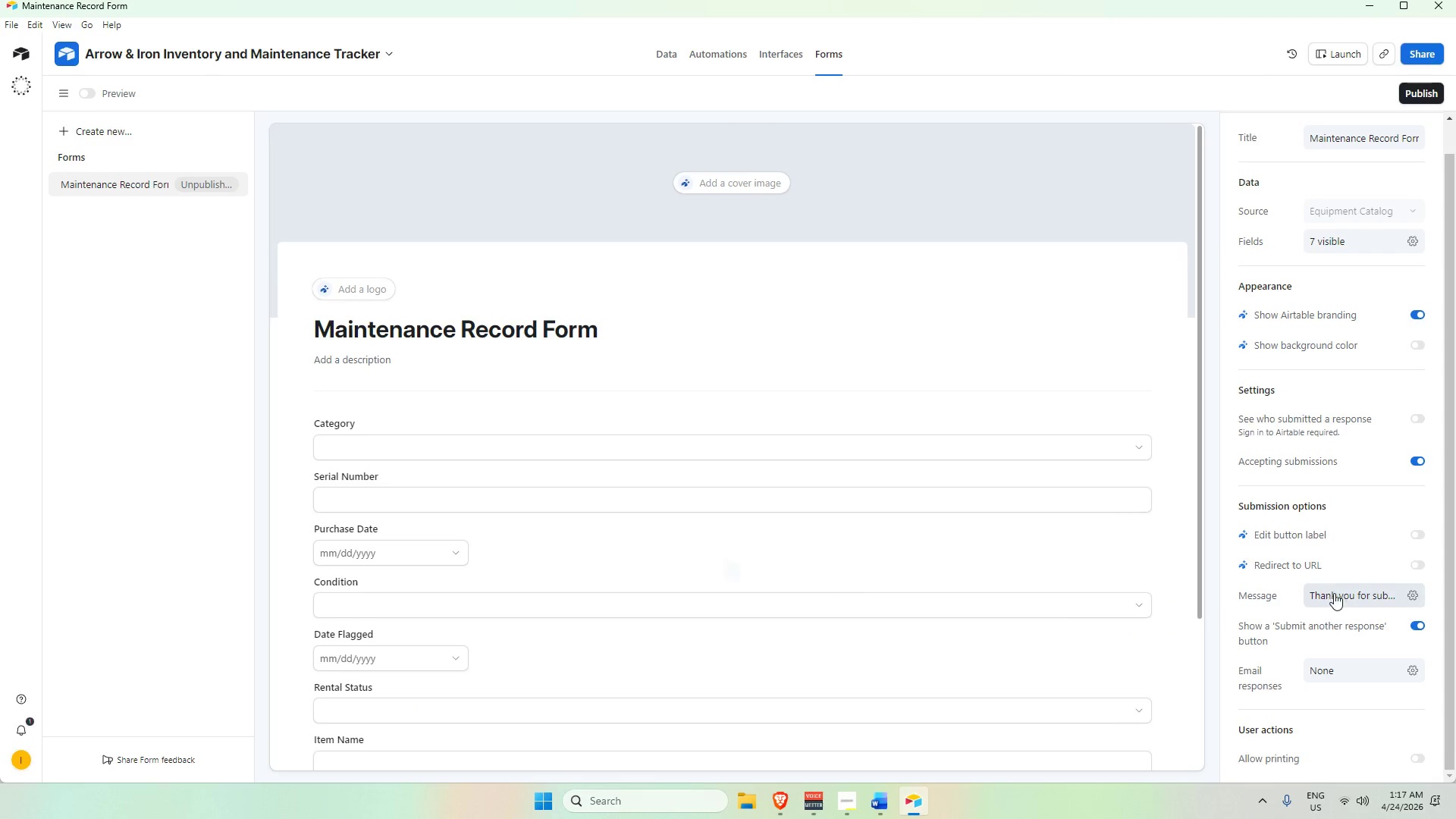 
left_click([1348, 591])
 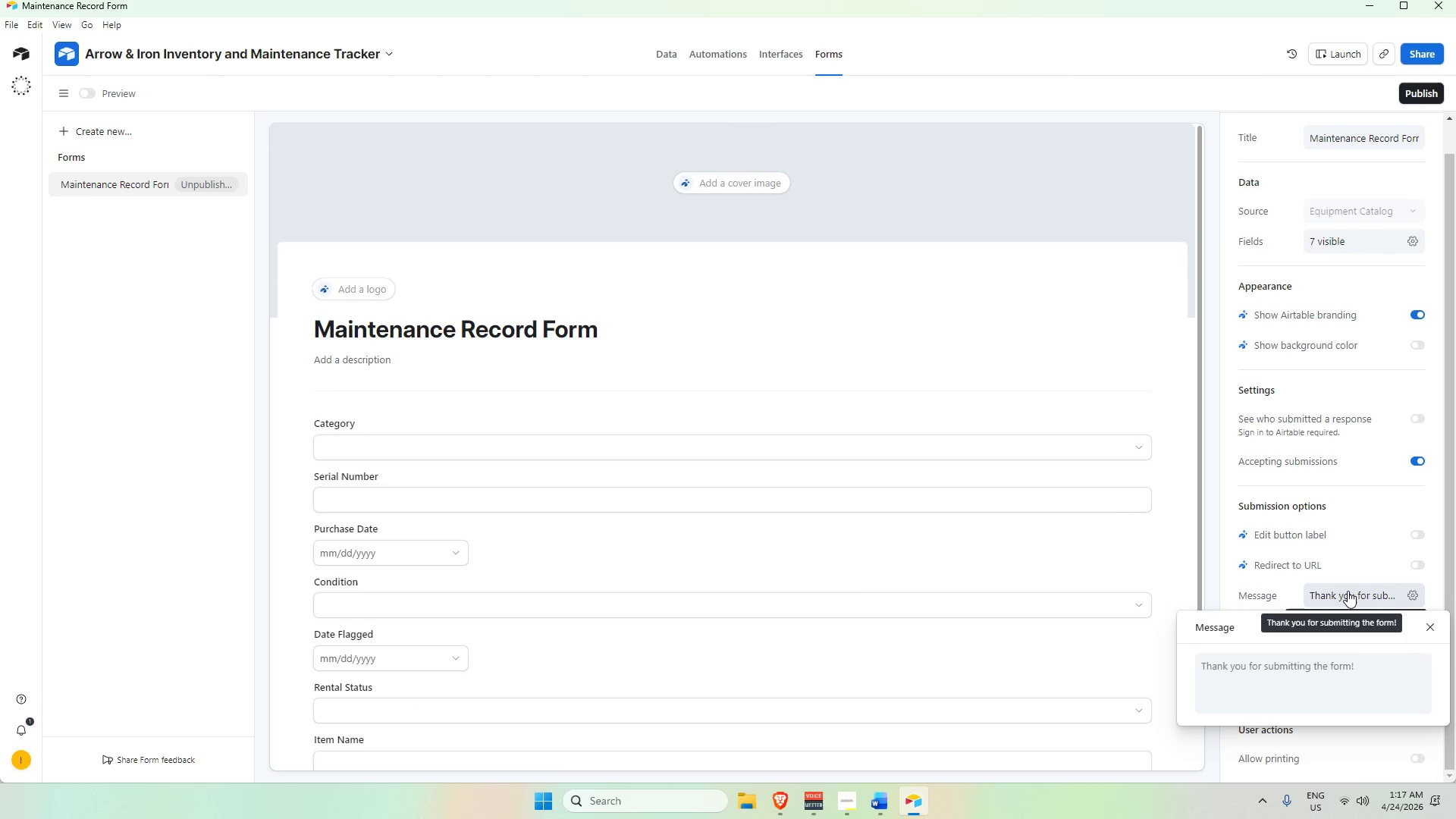 
left_click([1348, 591])
 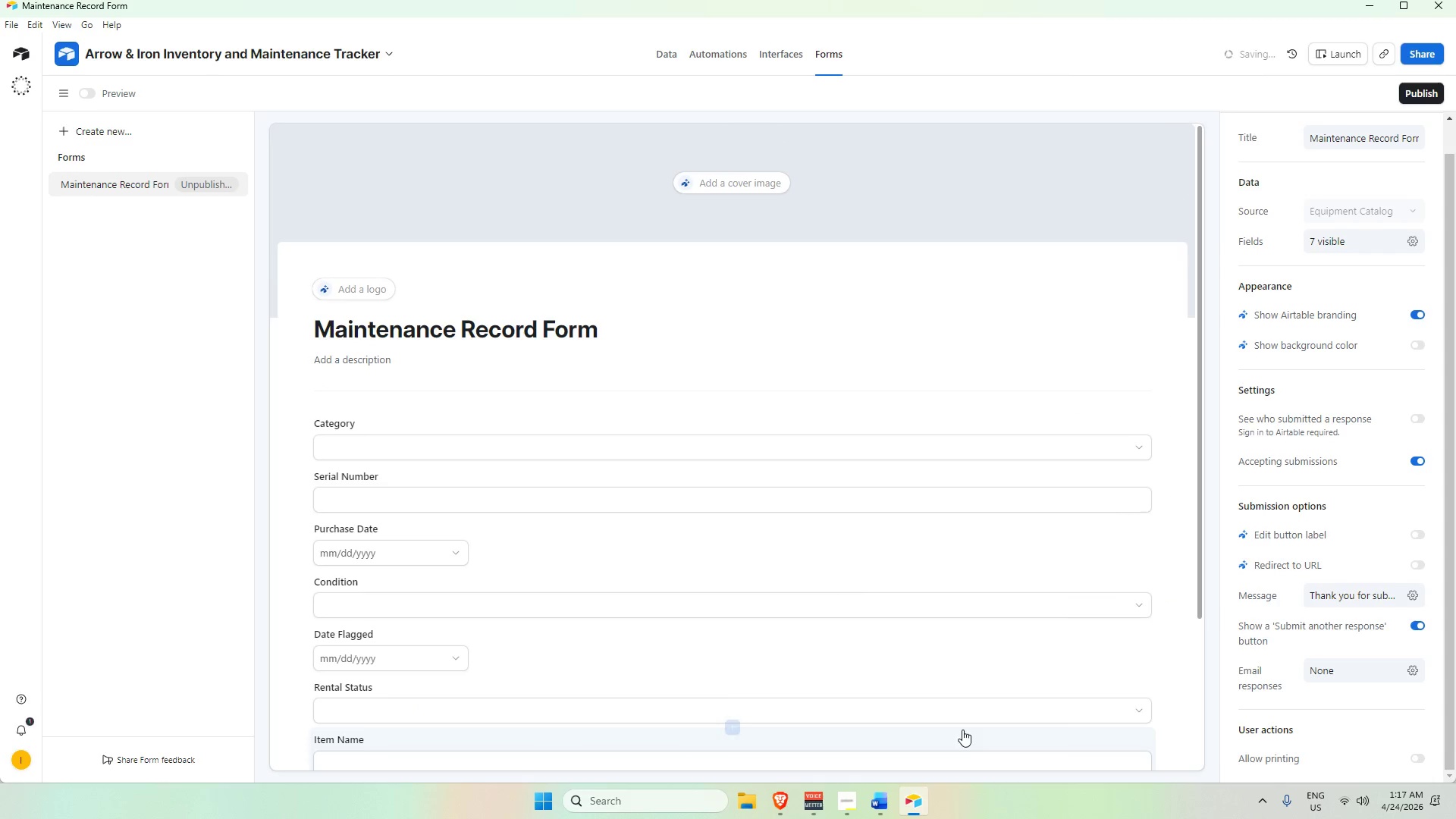 
scroll: coordinate [1310, 735], scroll_direction: down, amount: 10.0
 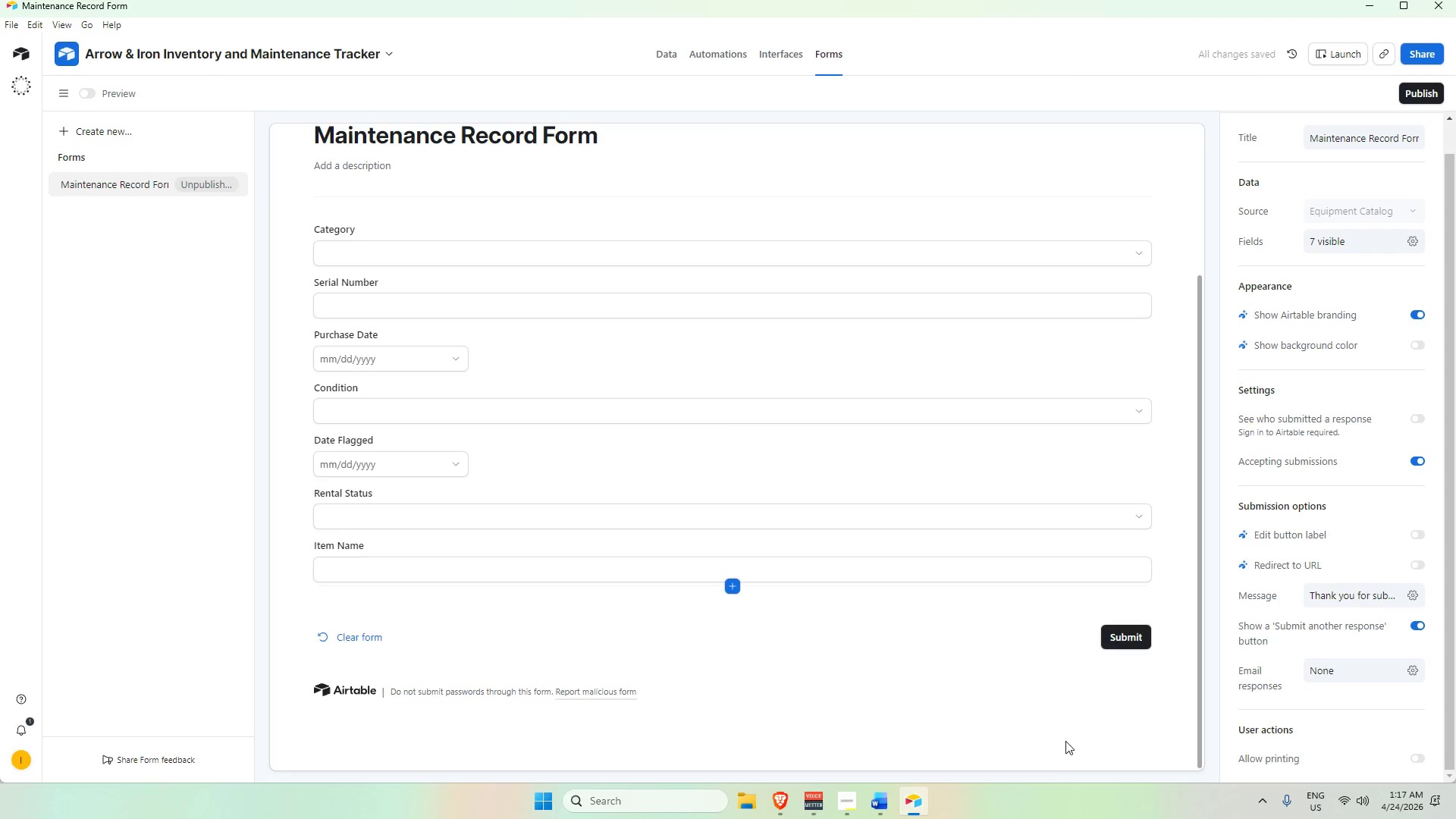 
left_click([969, 676])
 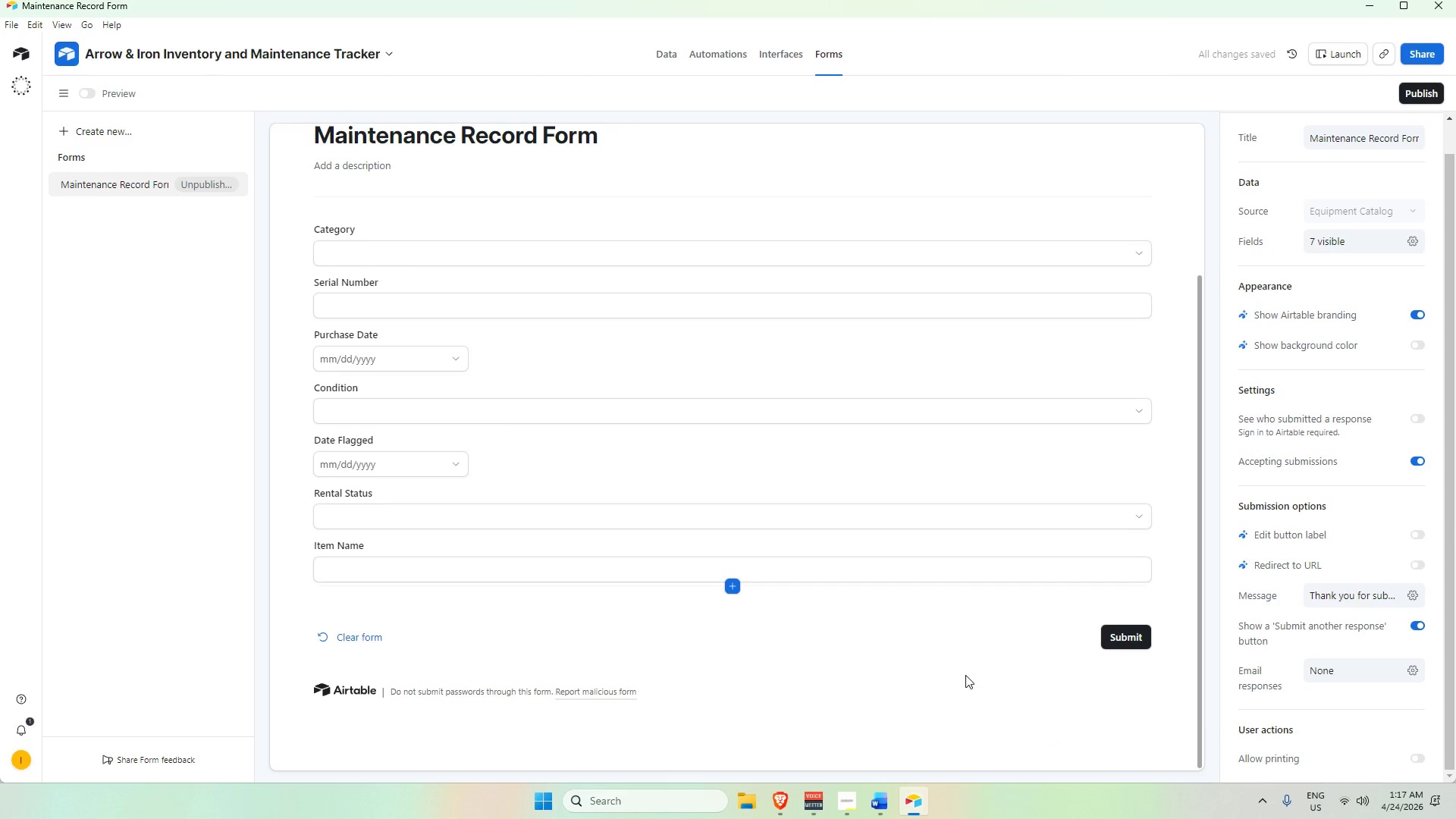 
scroll: coordinate [969, 658], scroll_direction: up, amount: 8.0
 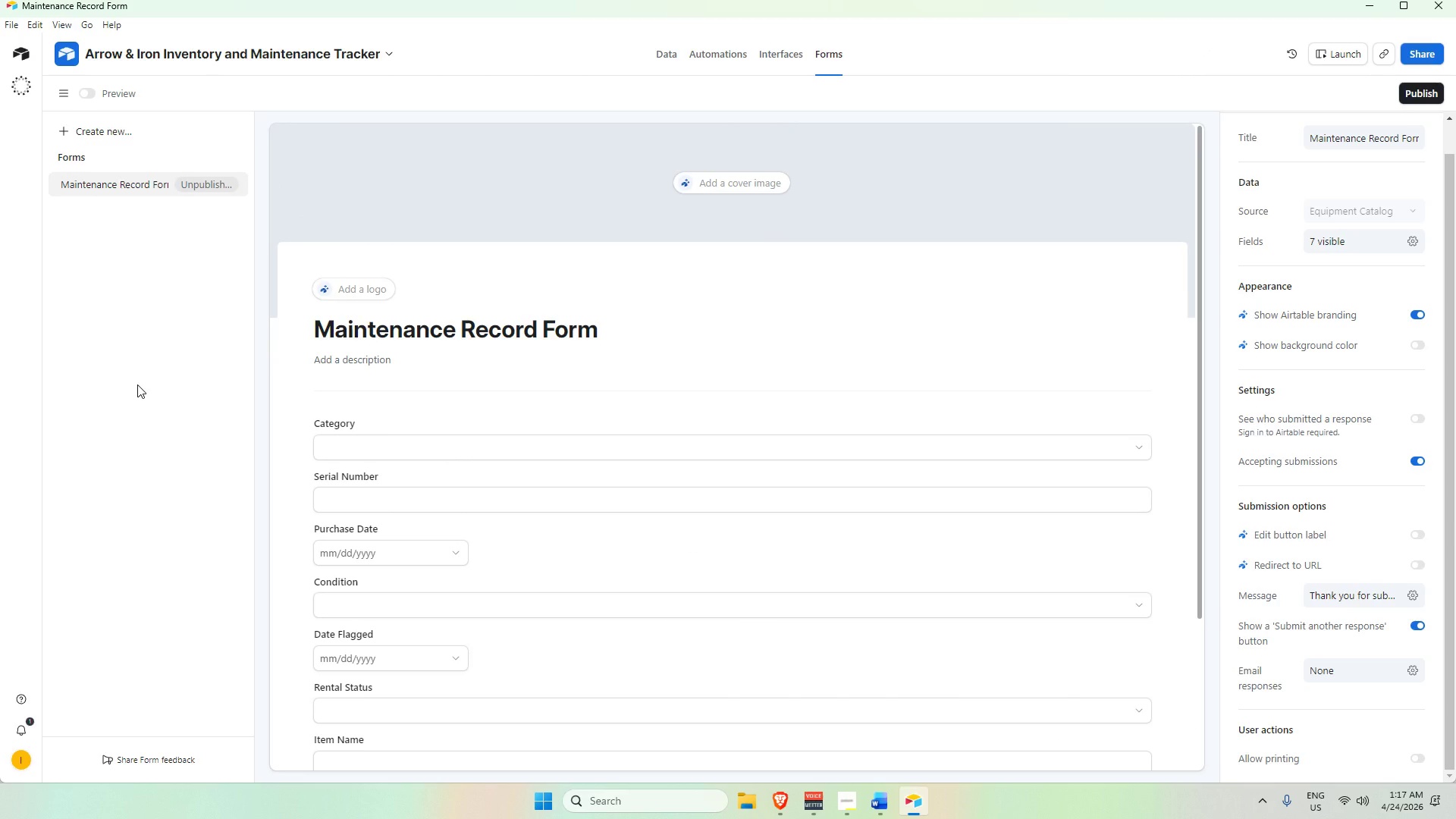 
left_click([723, 49])
 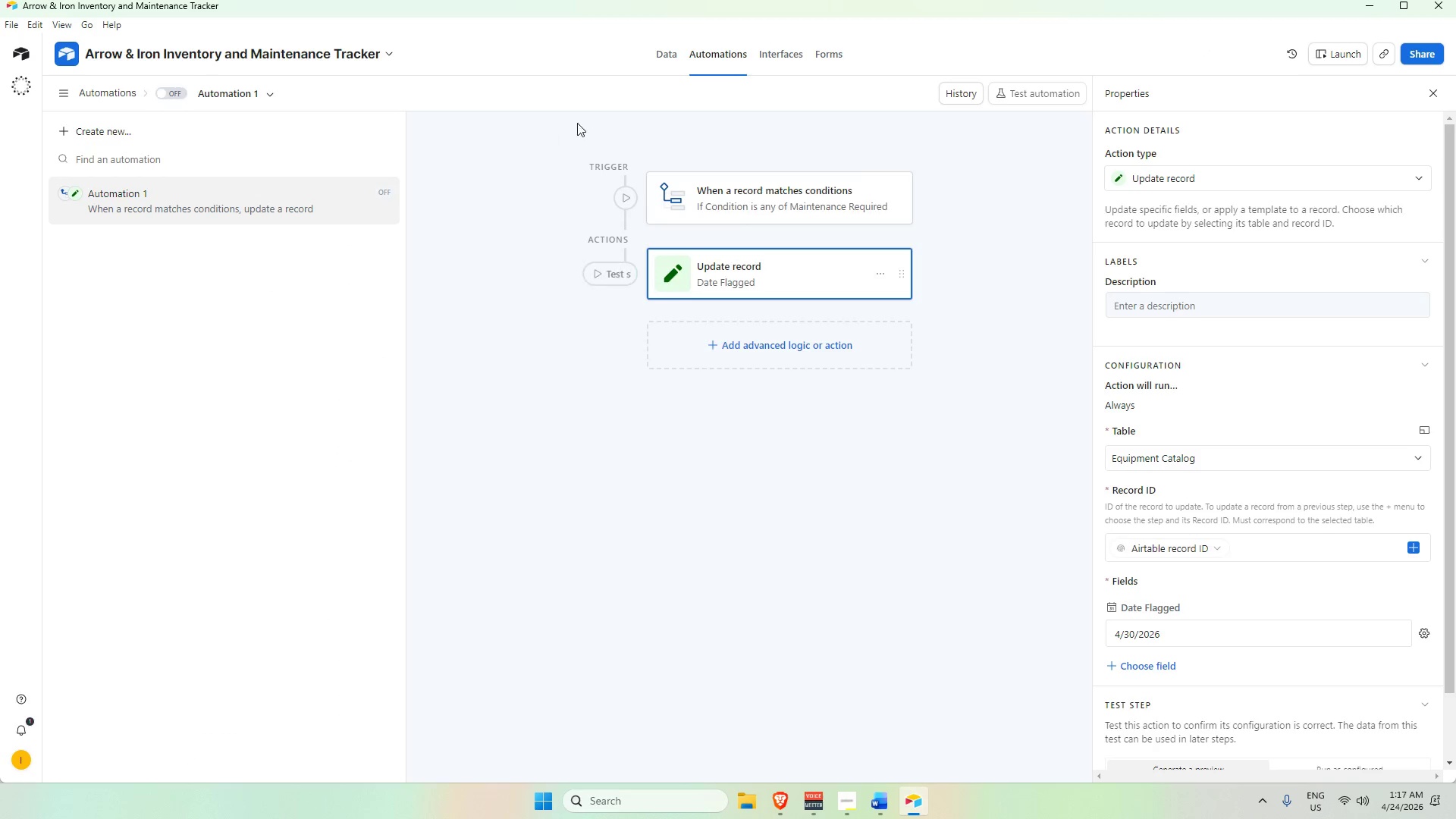 
left_click([778, 55])
 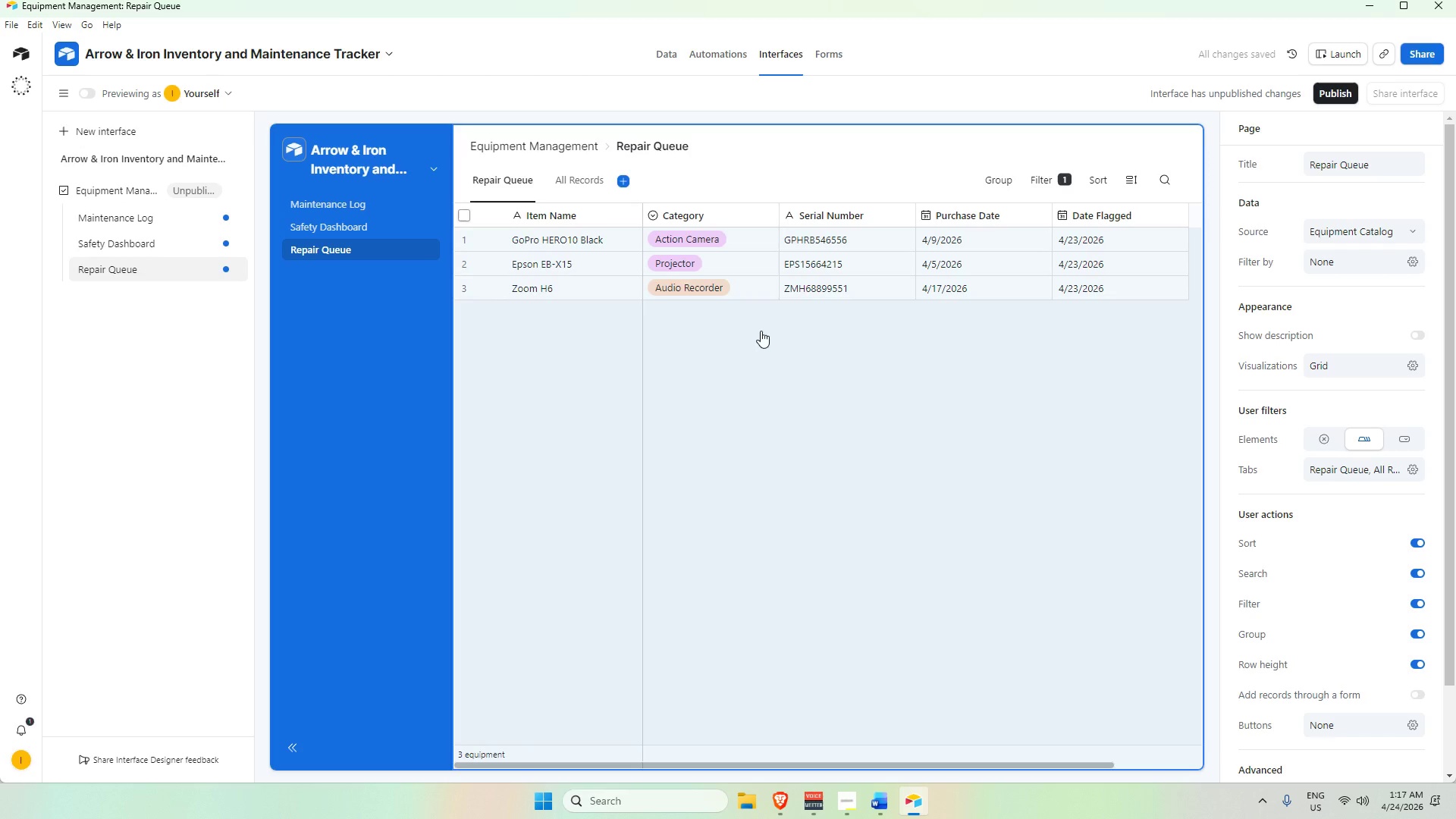 
left_click([855, 811])